 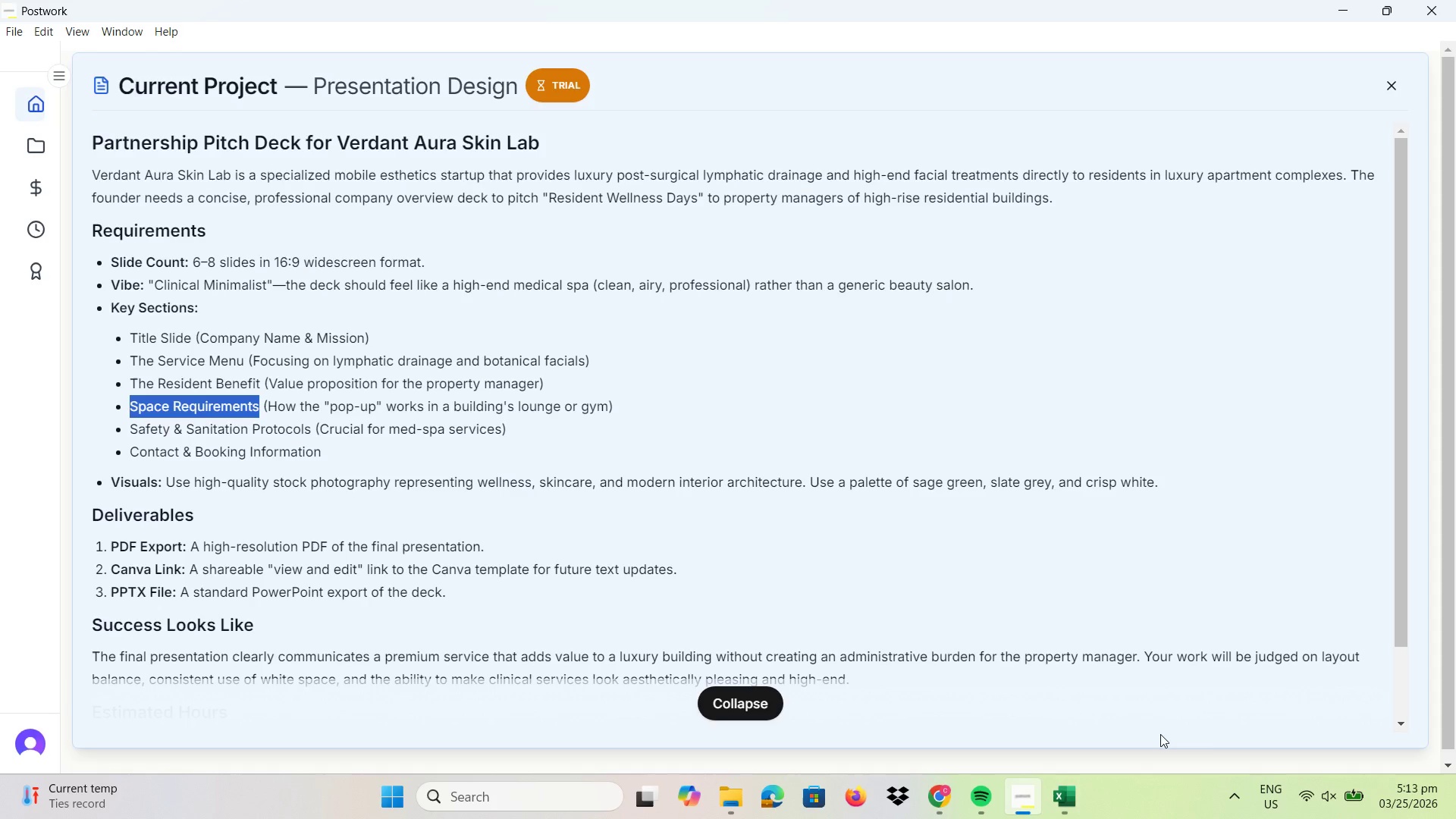 
mouse_move([1009, 794])
 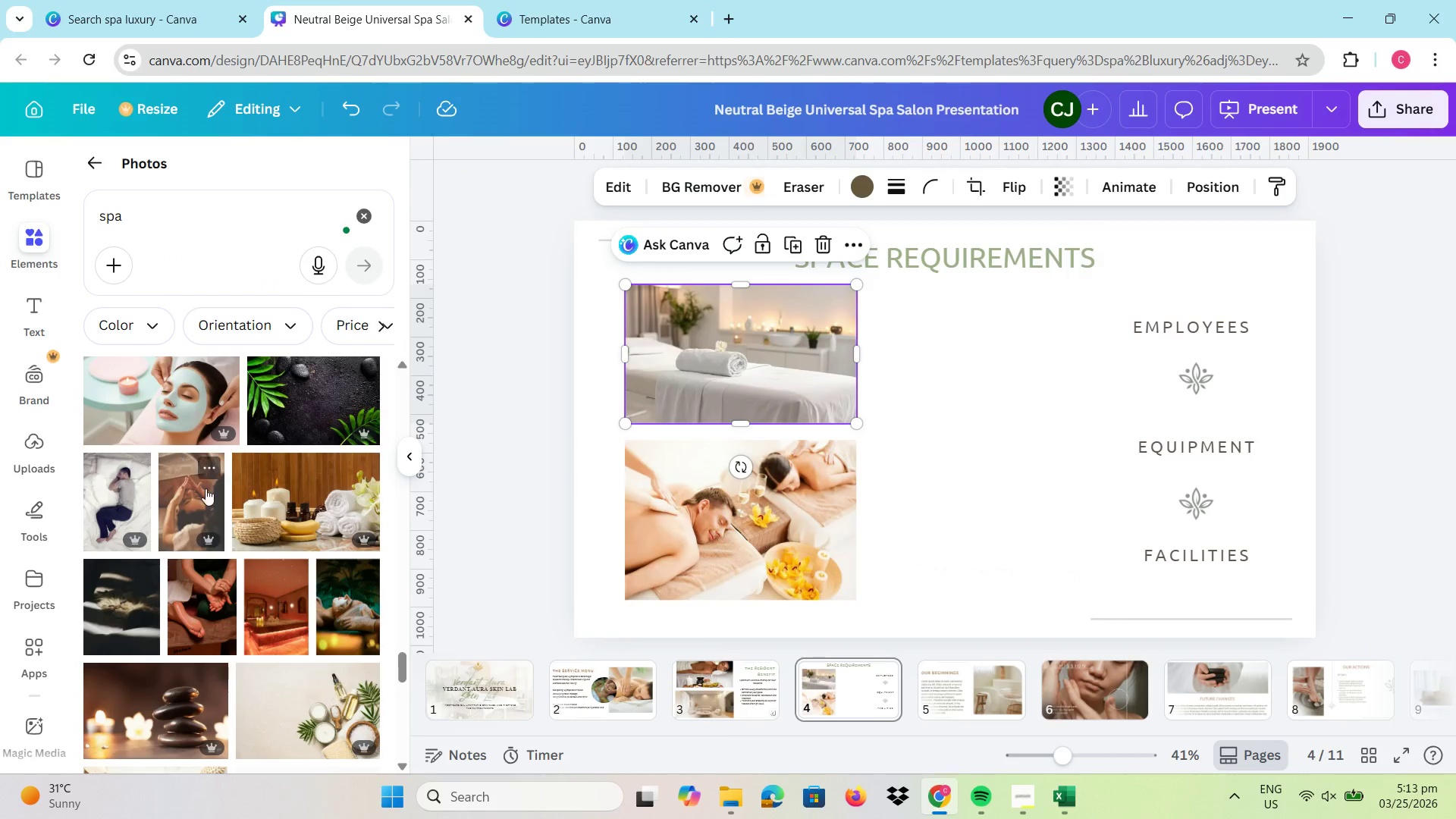 
scroll: coordinate [187, 560], scroll_direction: down, amount: 17.0
 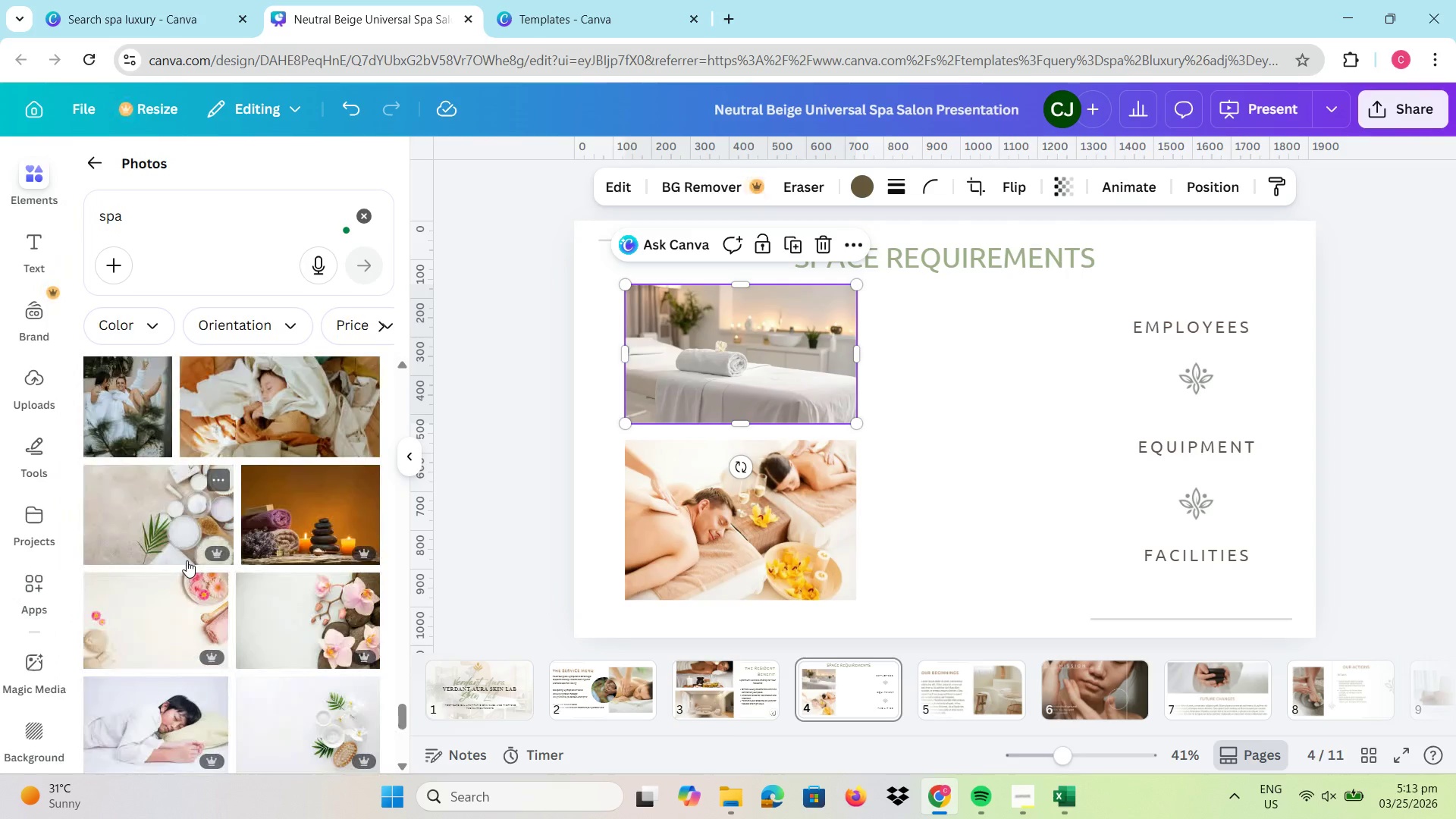 
scroll: coordinate [187, 551], scroll_direction: down, amount: 5.0
 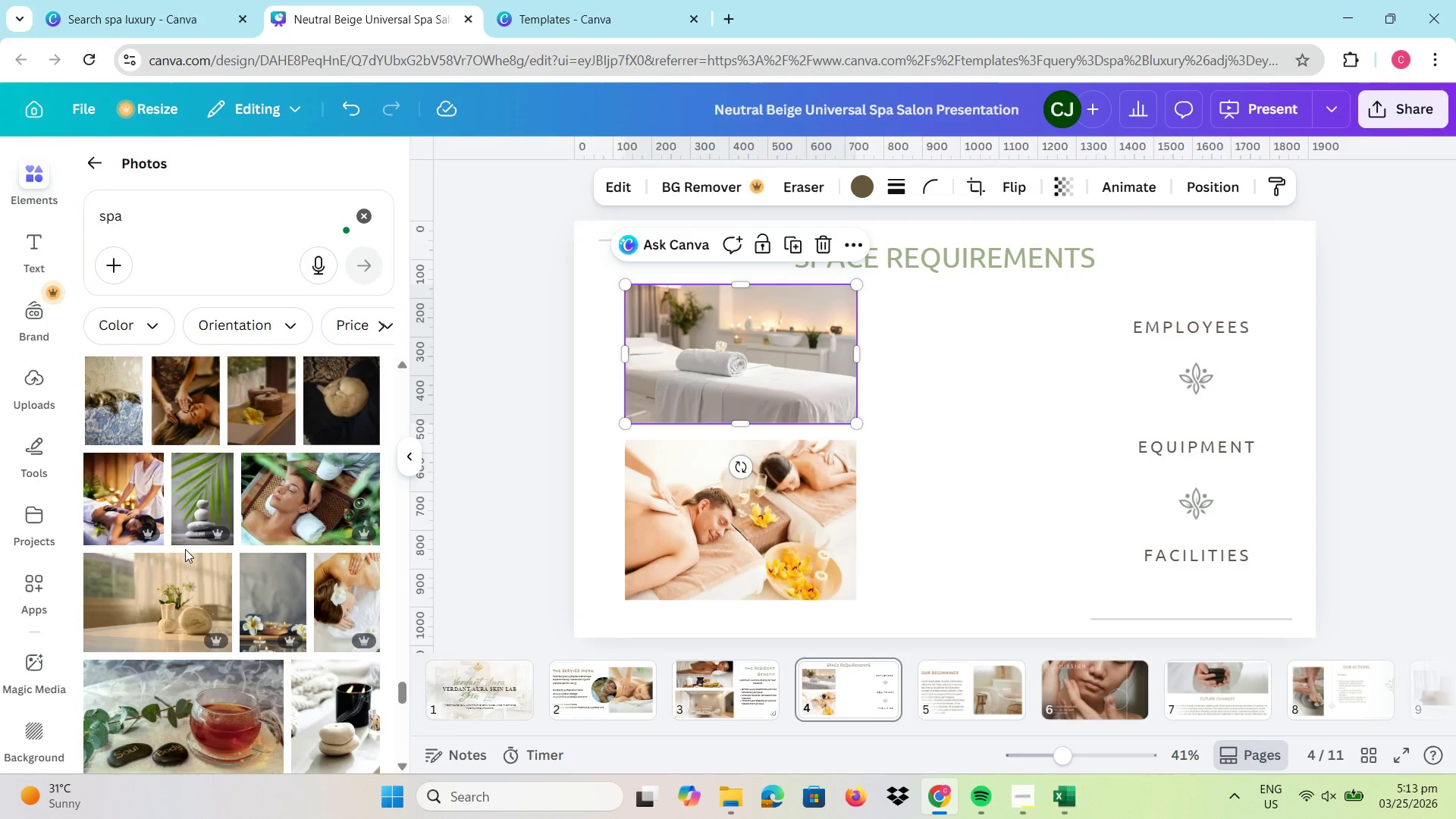 
left_click([617, 704])
 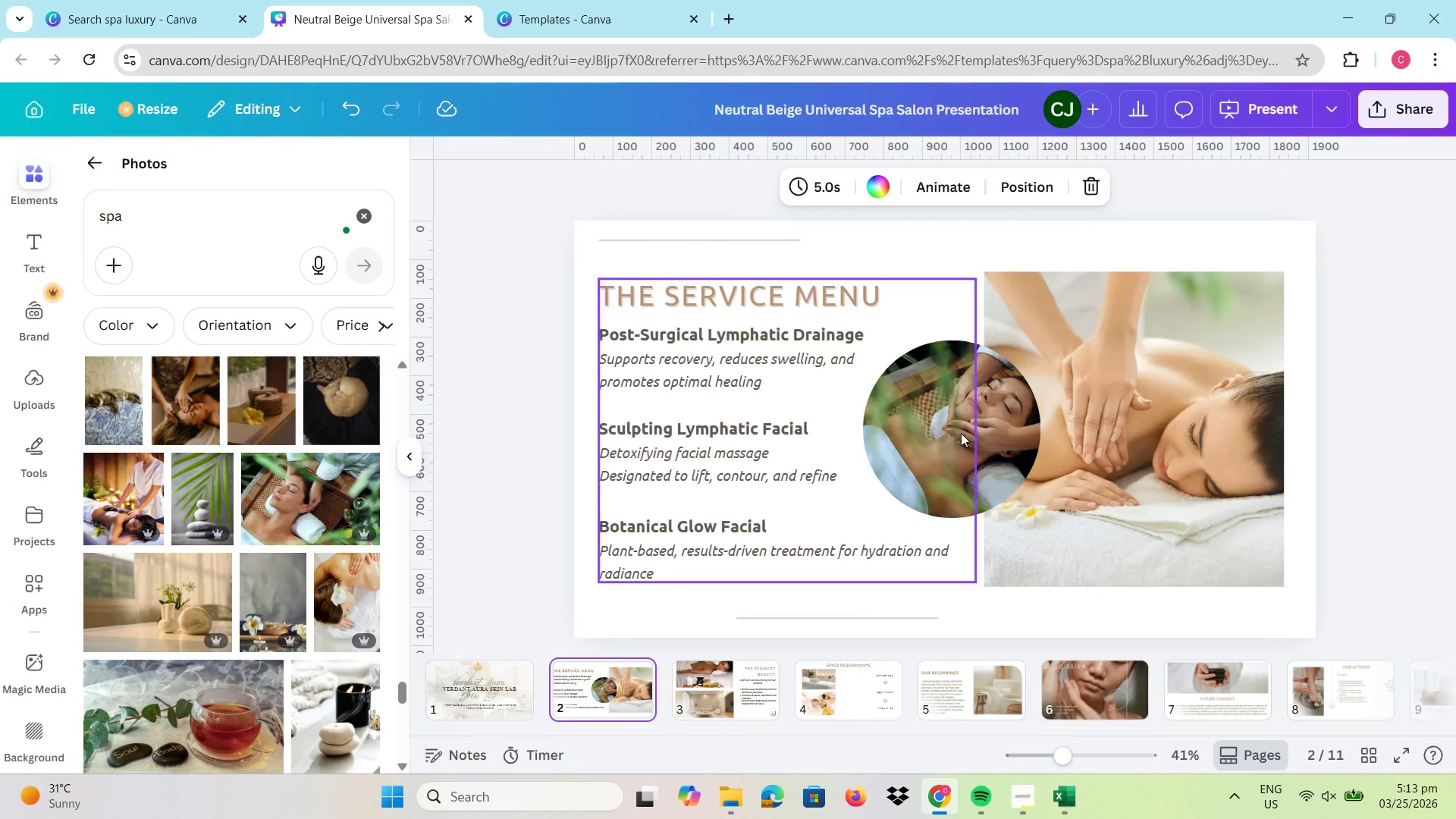 
left_click([969, 417])
 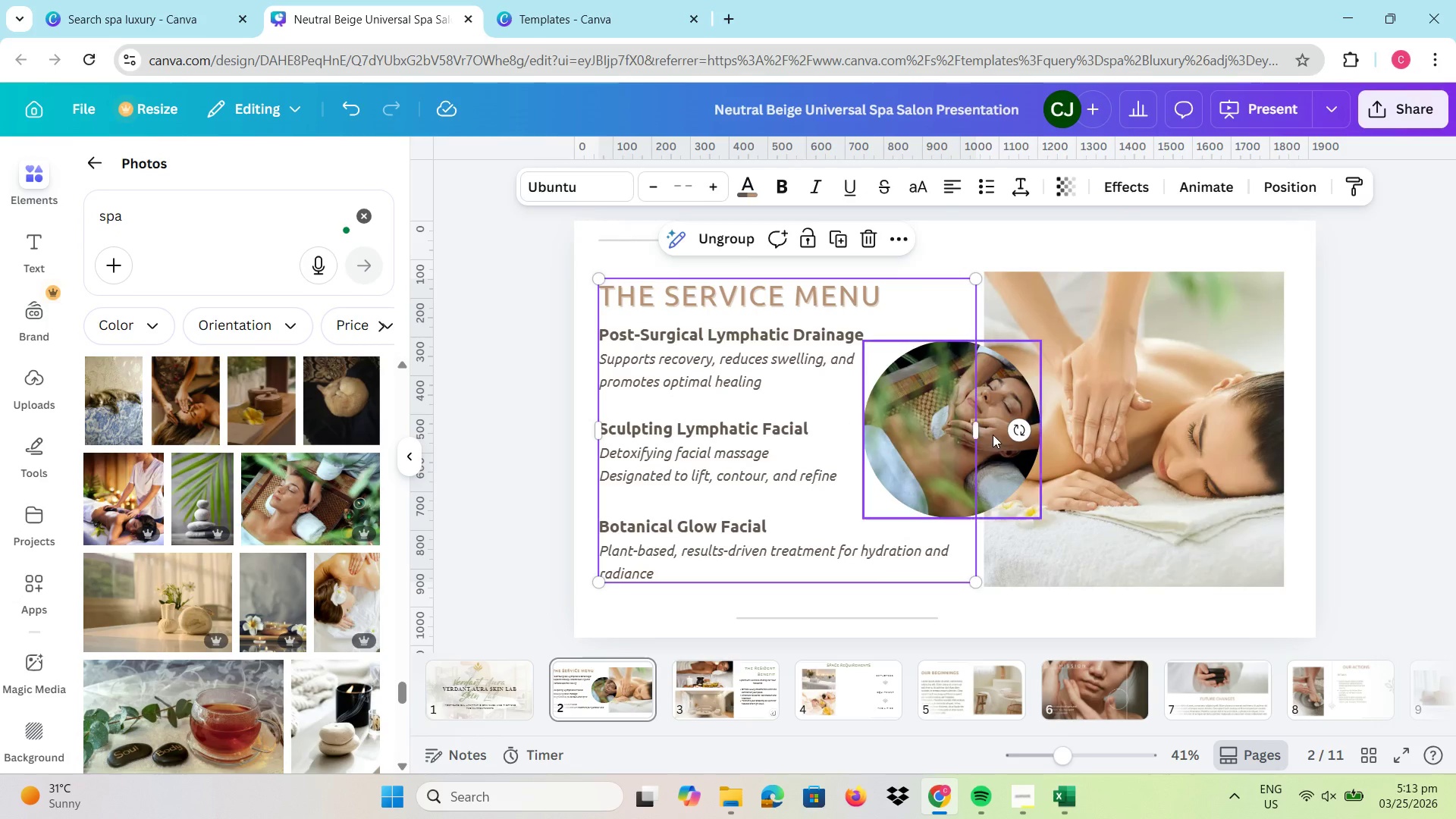 
left_click([993, 435])
 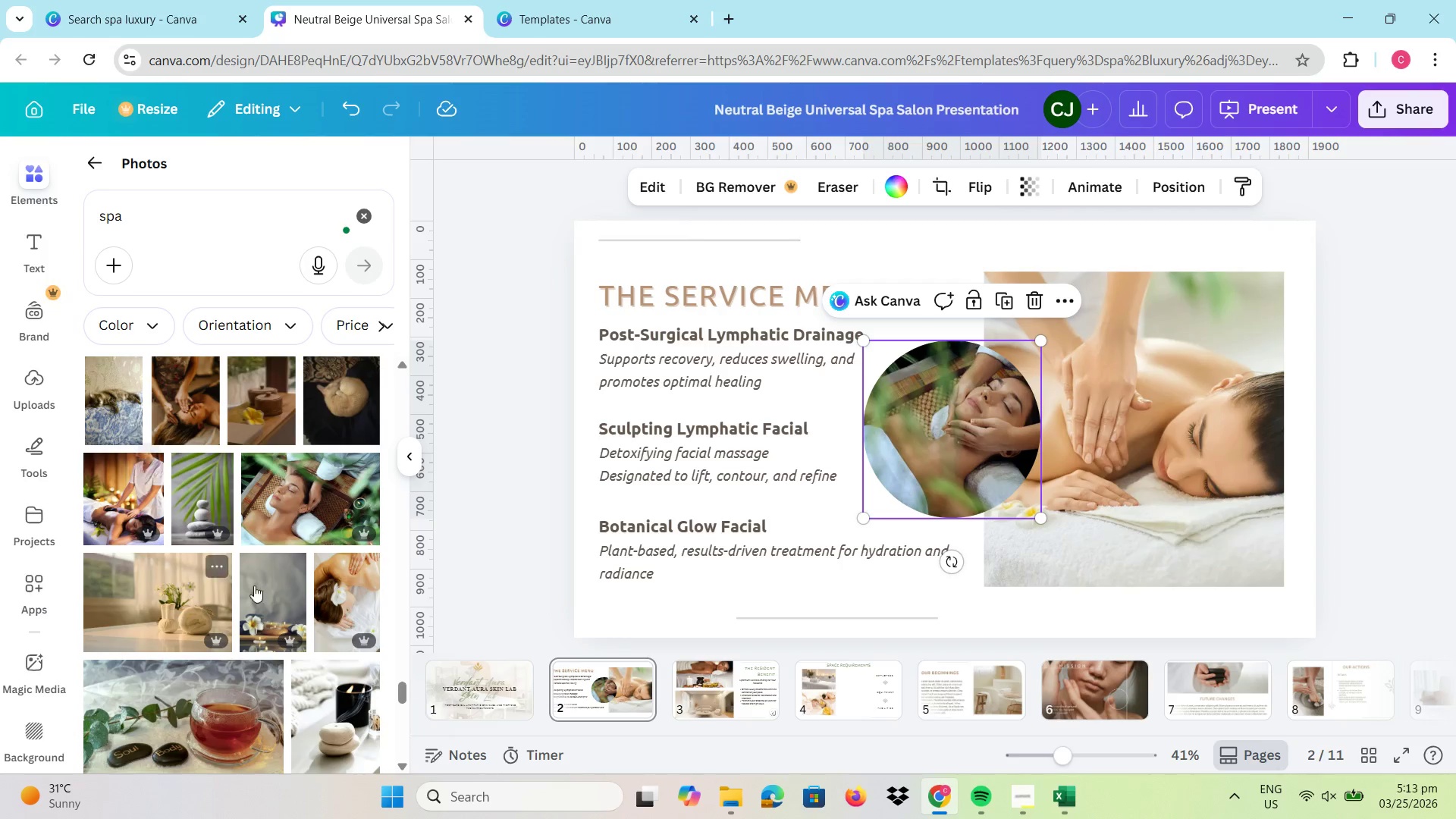 
scroll: coordinate [256, 532], scroll_direction: up, amount: 3.0
 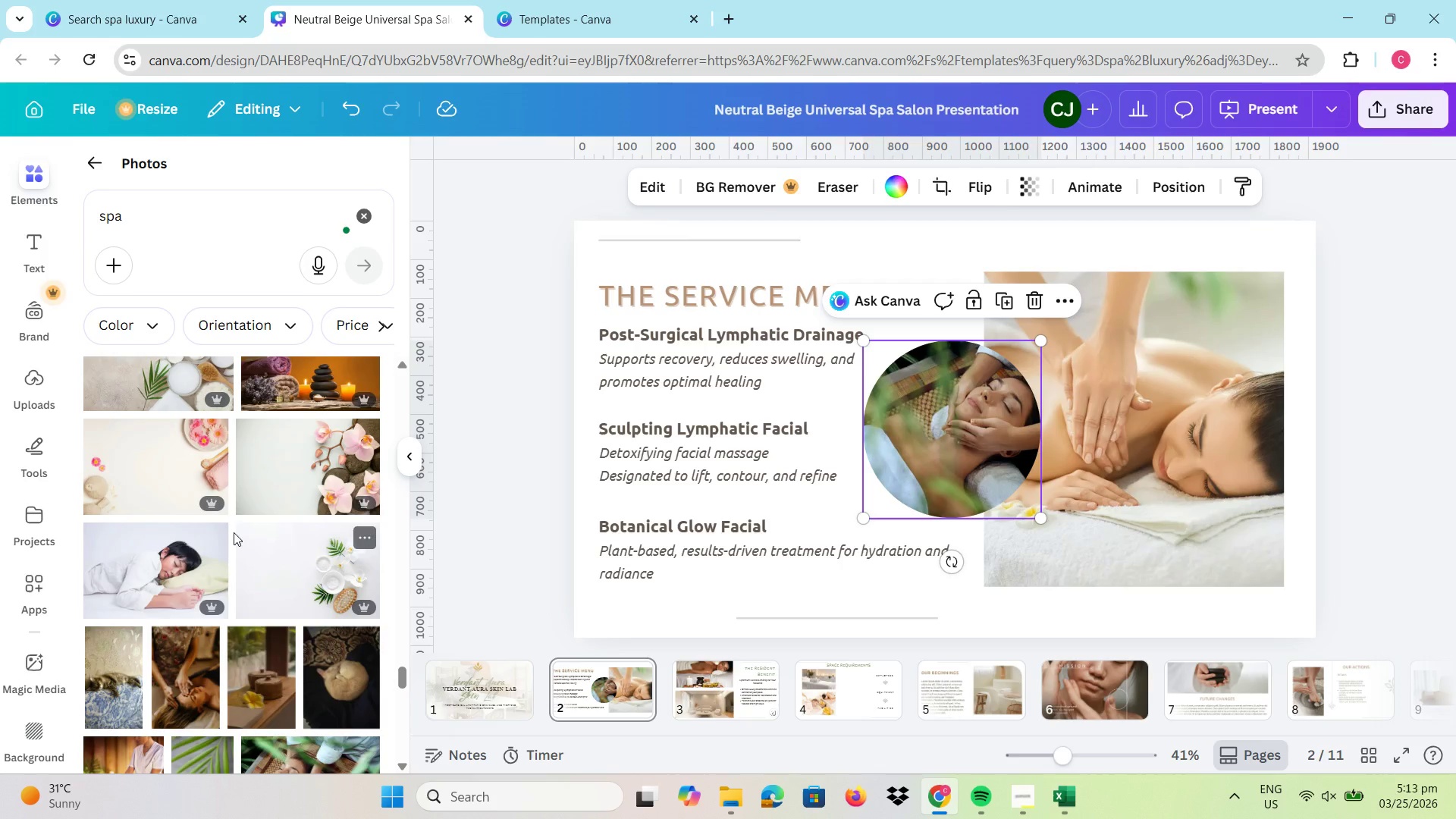 
scroll: coordinate [240, 518], scroll_direction: down, amount: 11.0
 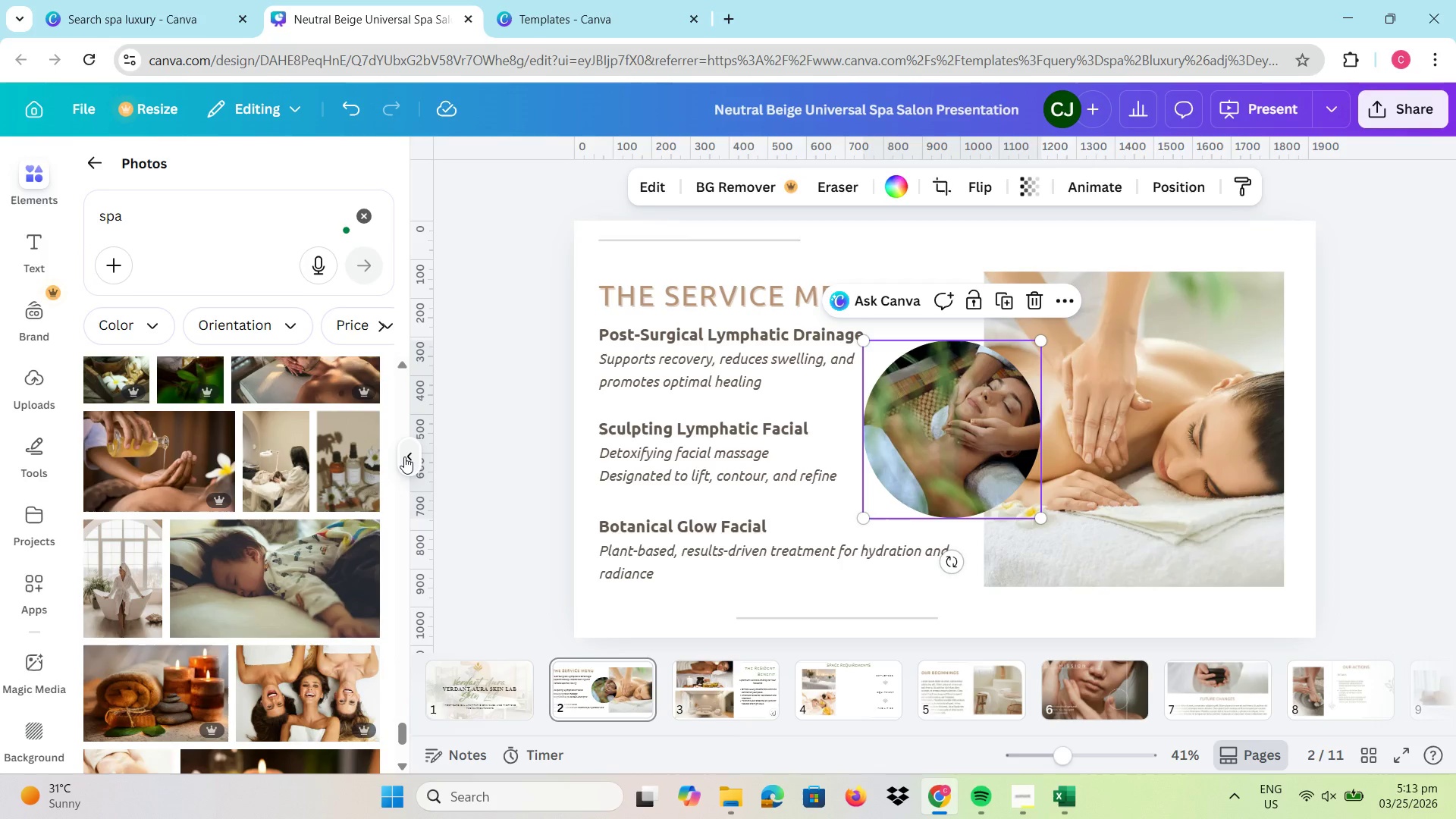 
left_click_drag(start_coordinate=[401, 730], to_coordinate=[414, 367])
 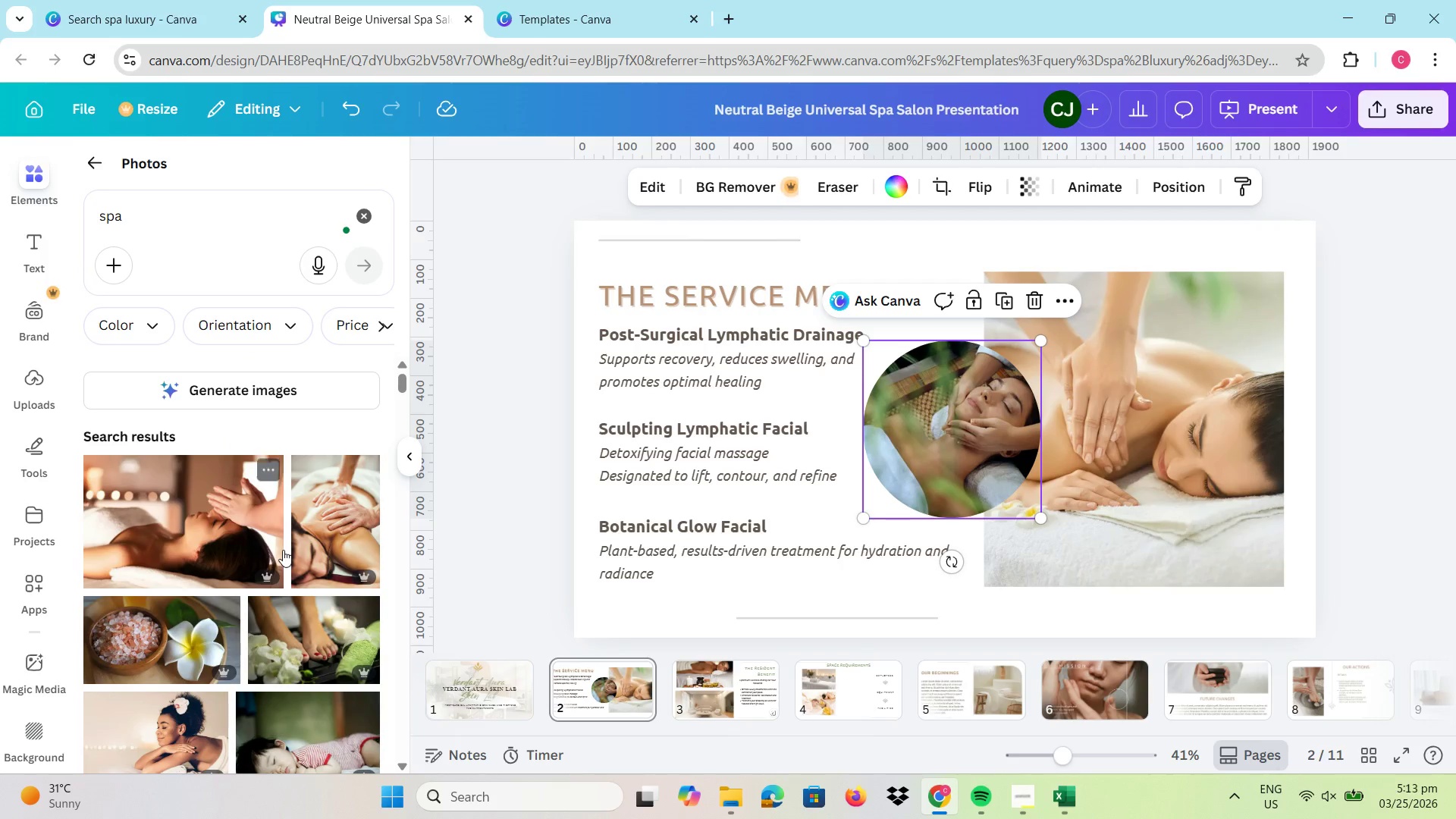 
scroll: coordinate [283, 550], scroll_direction: down, amount: 2.0
 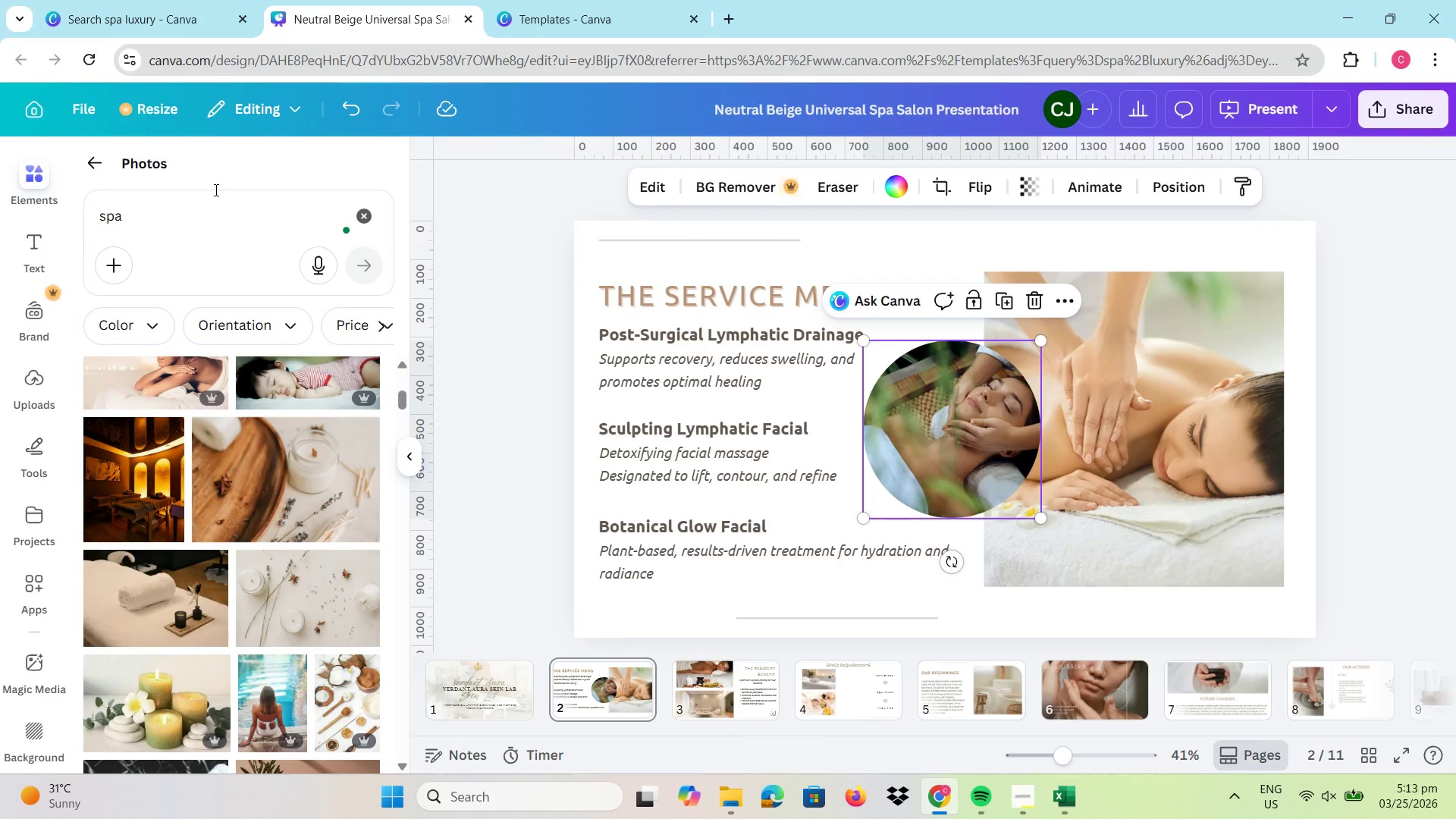 
left_click_drag(start_coordinate=[174, 216], to_coordinate=[86, 208])
 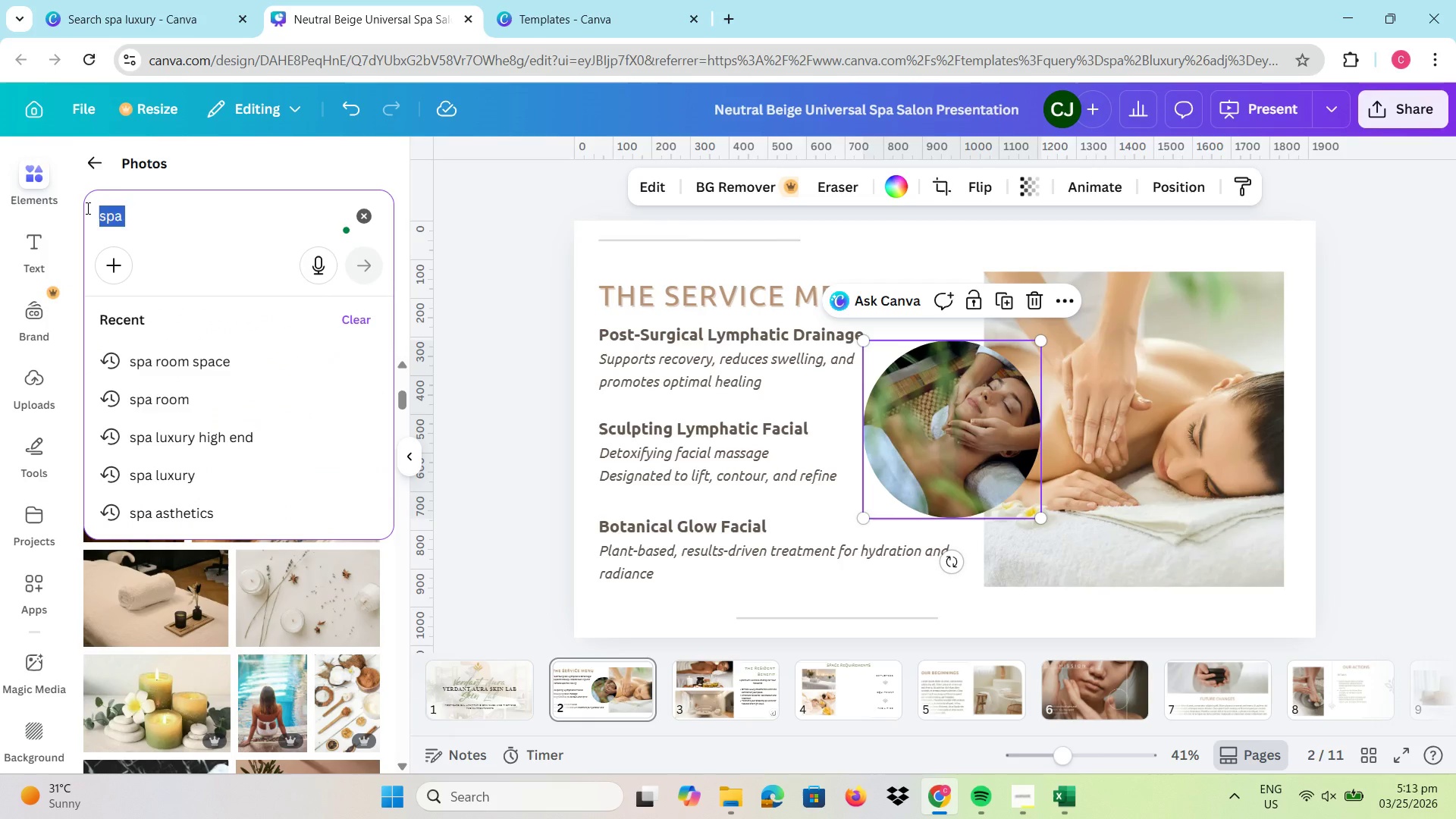 
type(facial massage)
 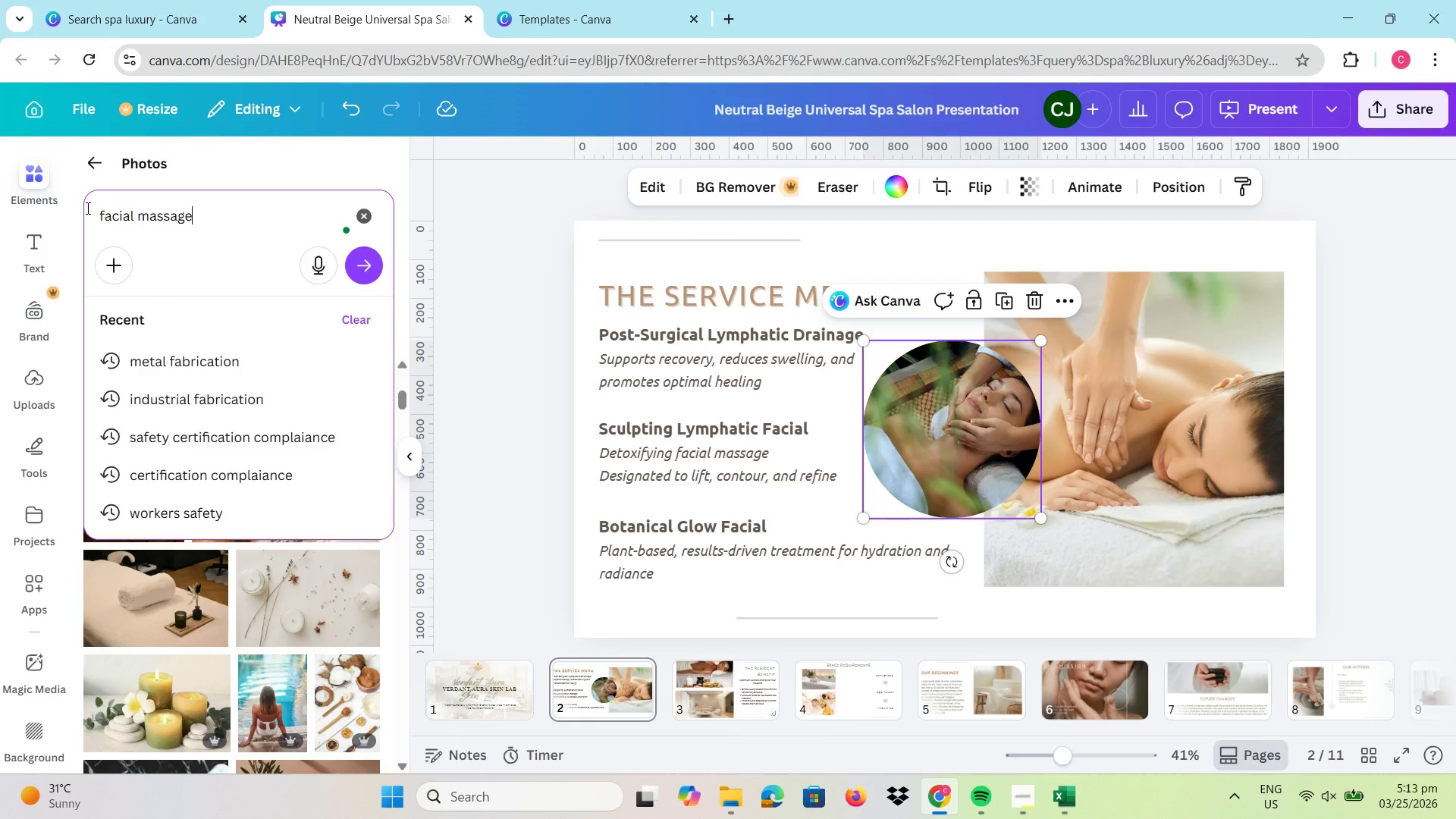 
key(Enter)
 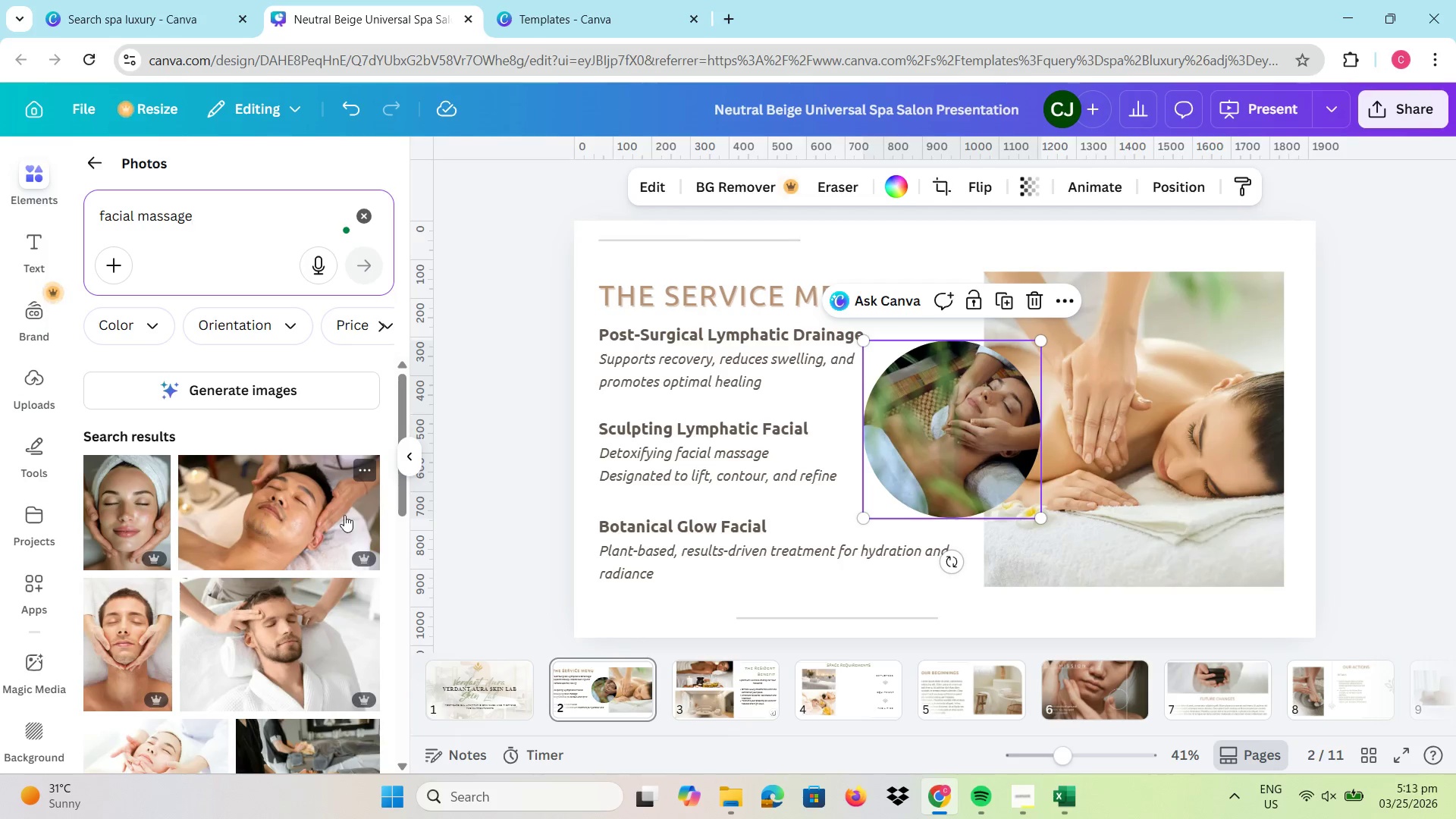 
scroll: coordinate [277, 566], scroll_direction: down, amount: 10.0
 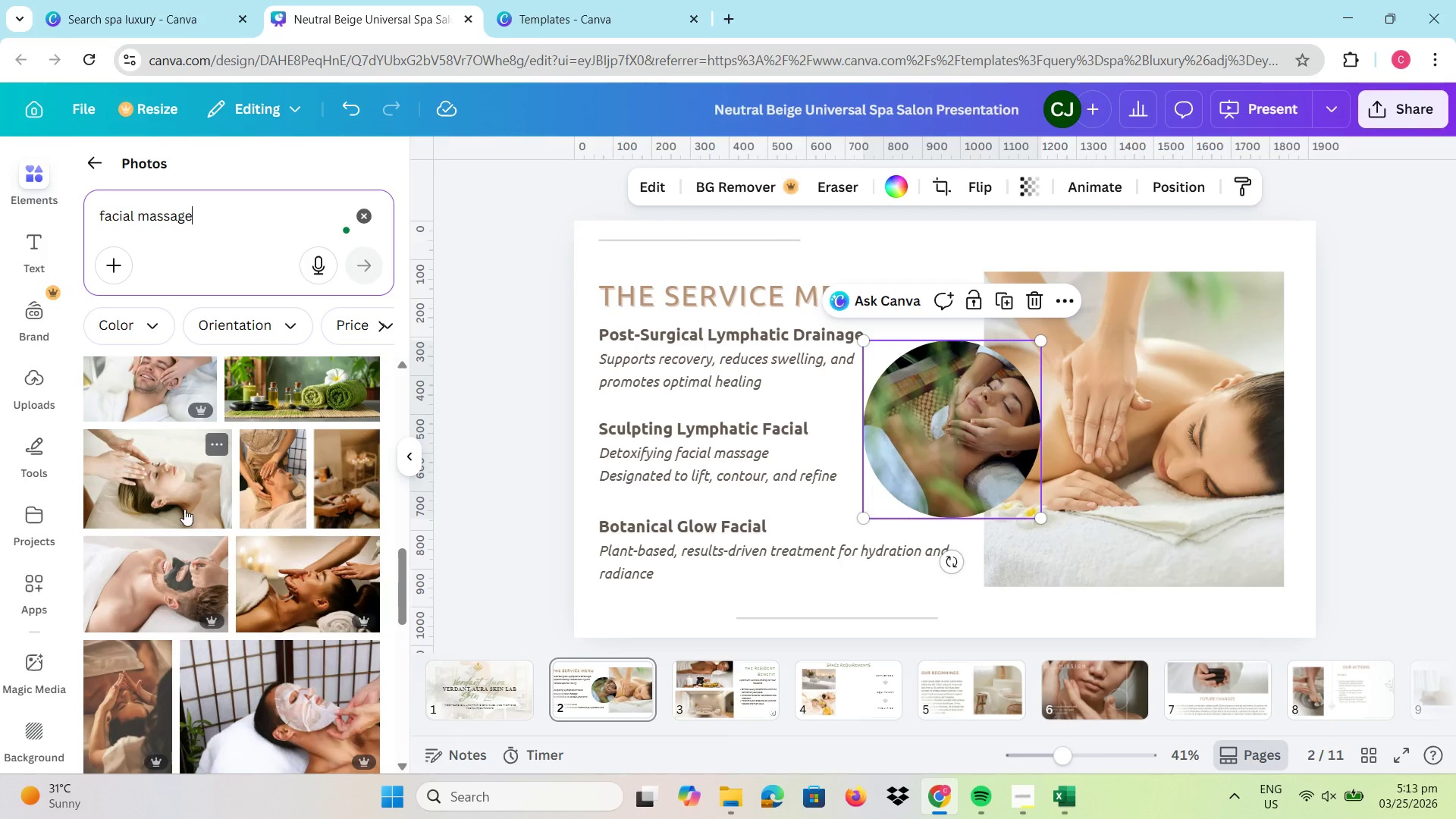 
left_click_drag(start_coordinate=[158, 482], to_coordinate=[793, 317])
 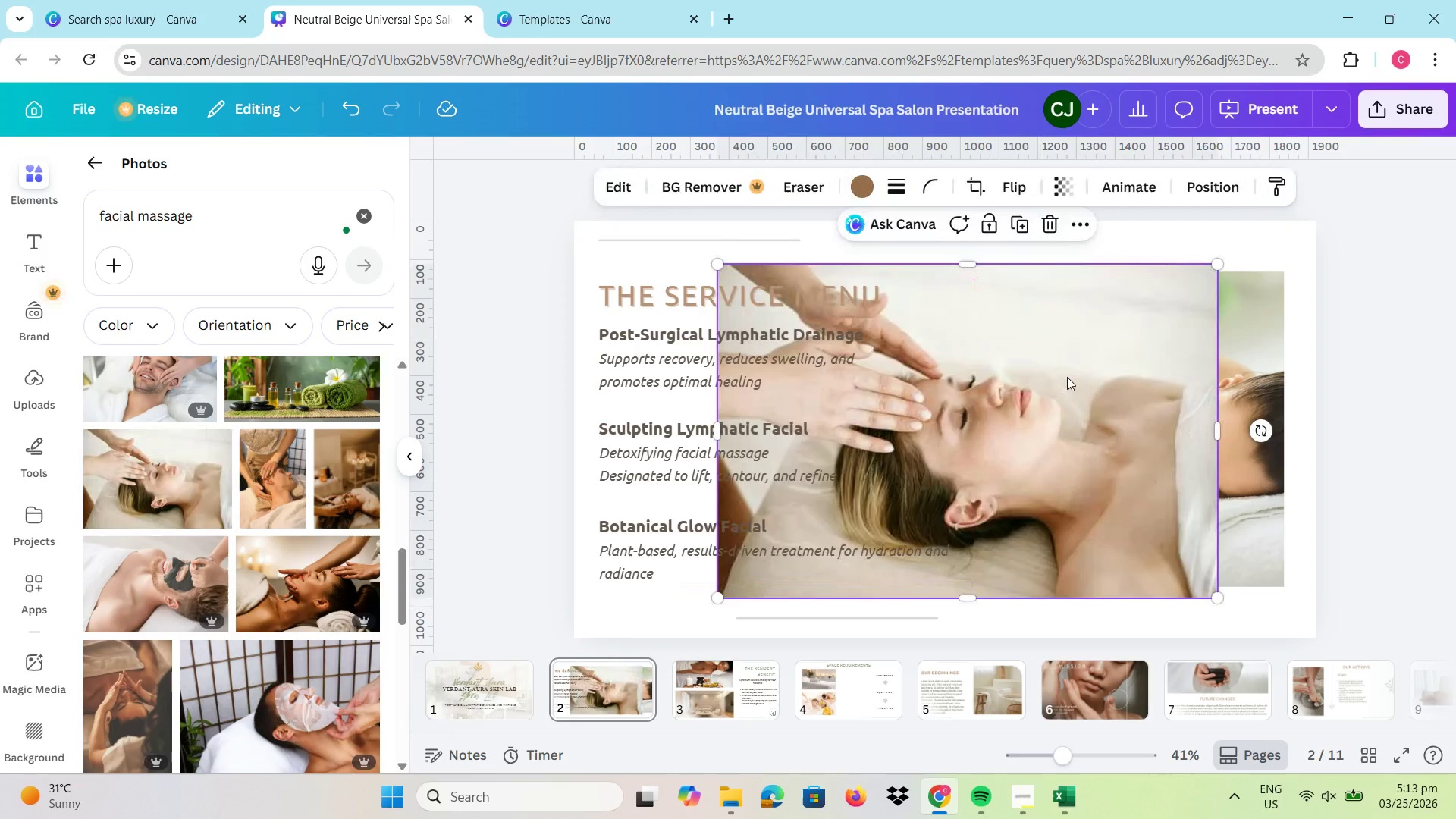 
left_click_drag(start_coordinate=[1031, 439], to_coordinate=[987, 422])
 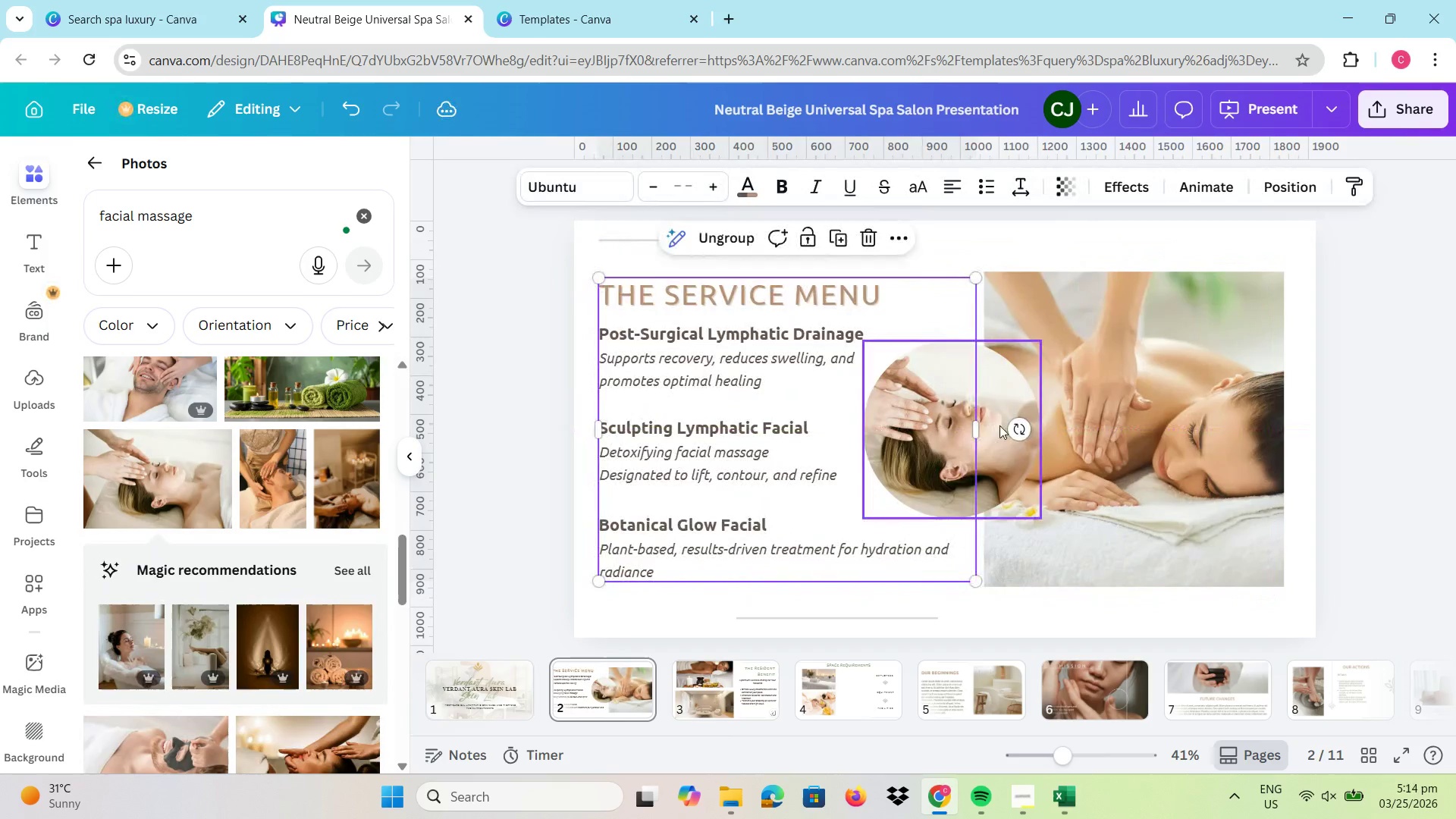 
scroll: coordinate [275, 564], scroll_direction: down, amount: 8.0
 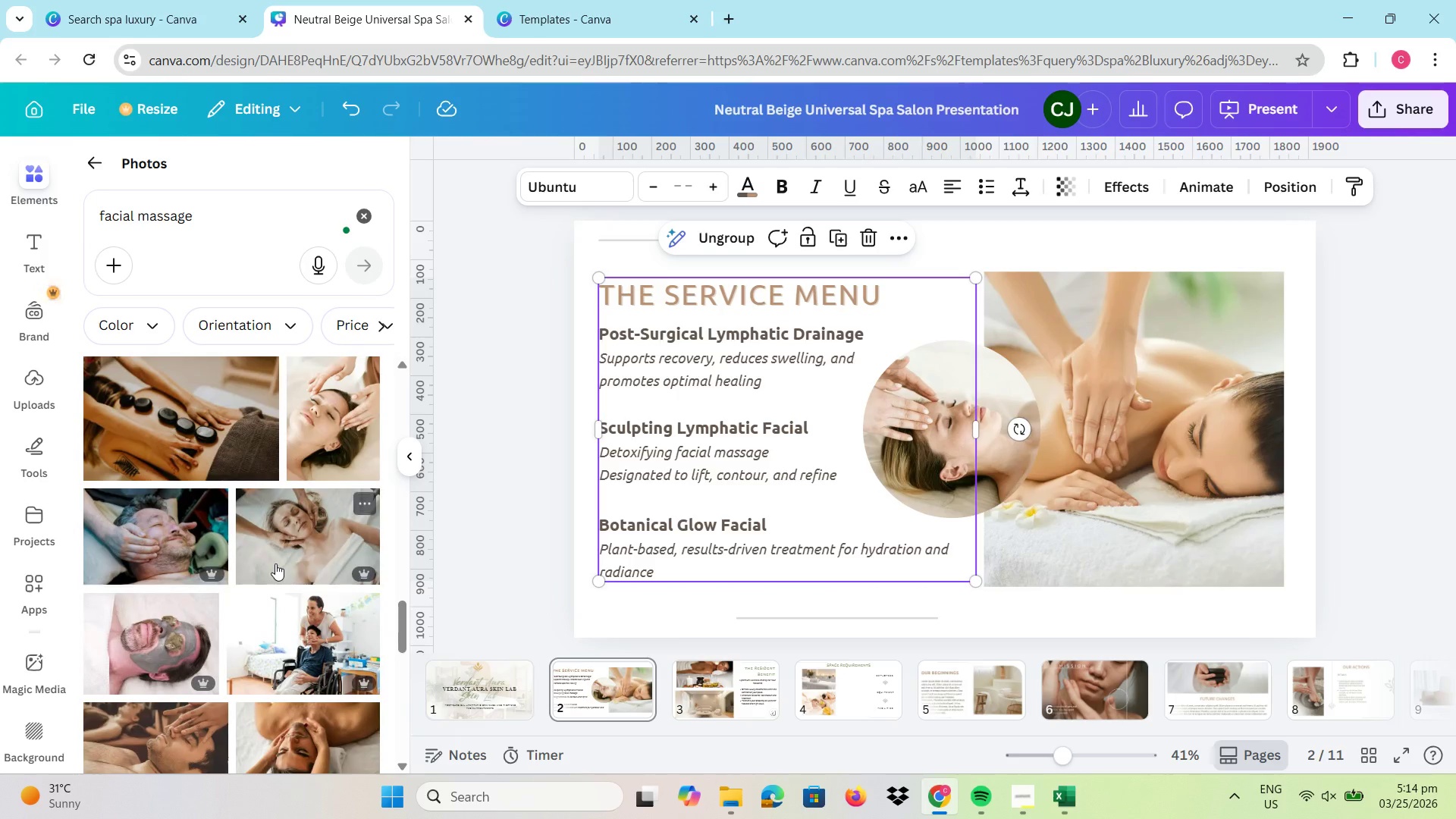 
scroll: coordinate [275, 563], scroll_direction: down, amount: 6.0
 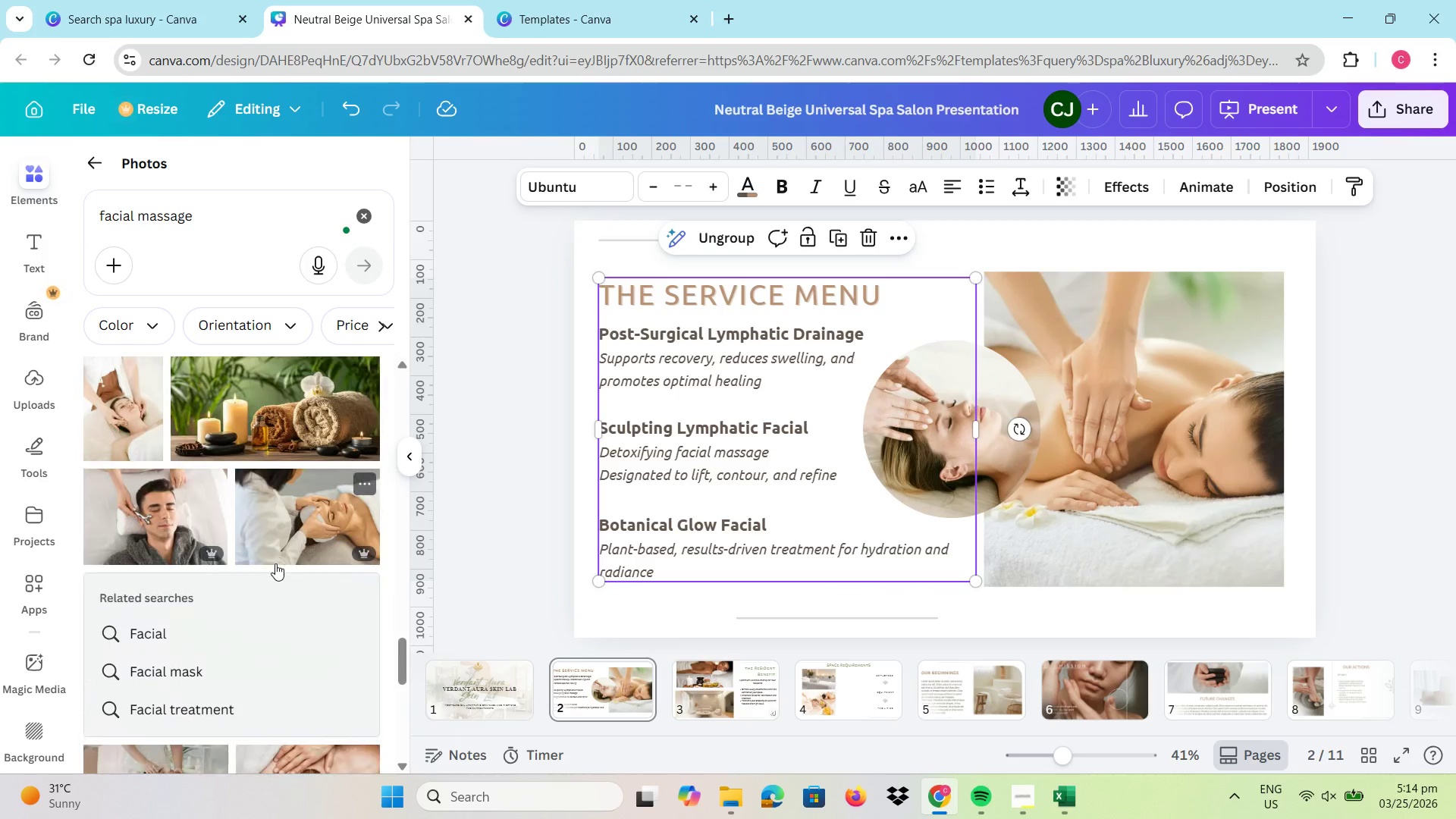 
scroll: coordinate [275, 563], scroll_direction: up, amount: 1.0
 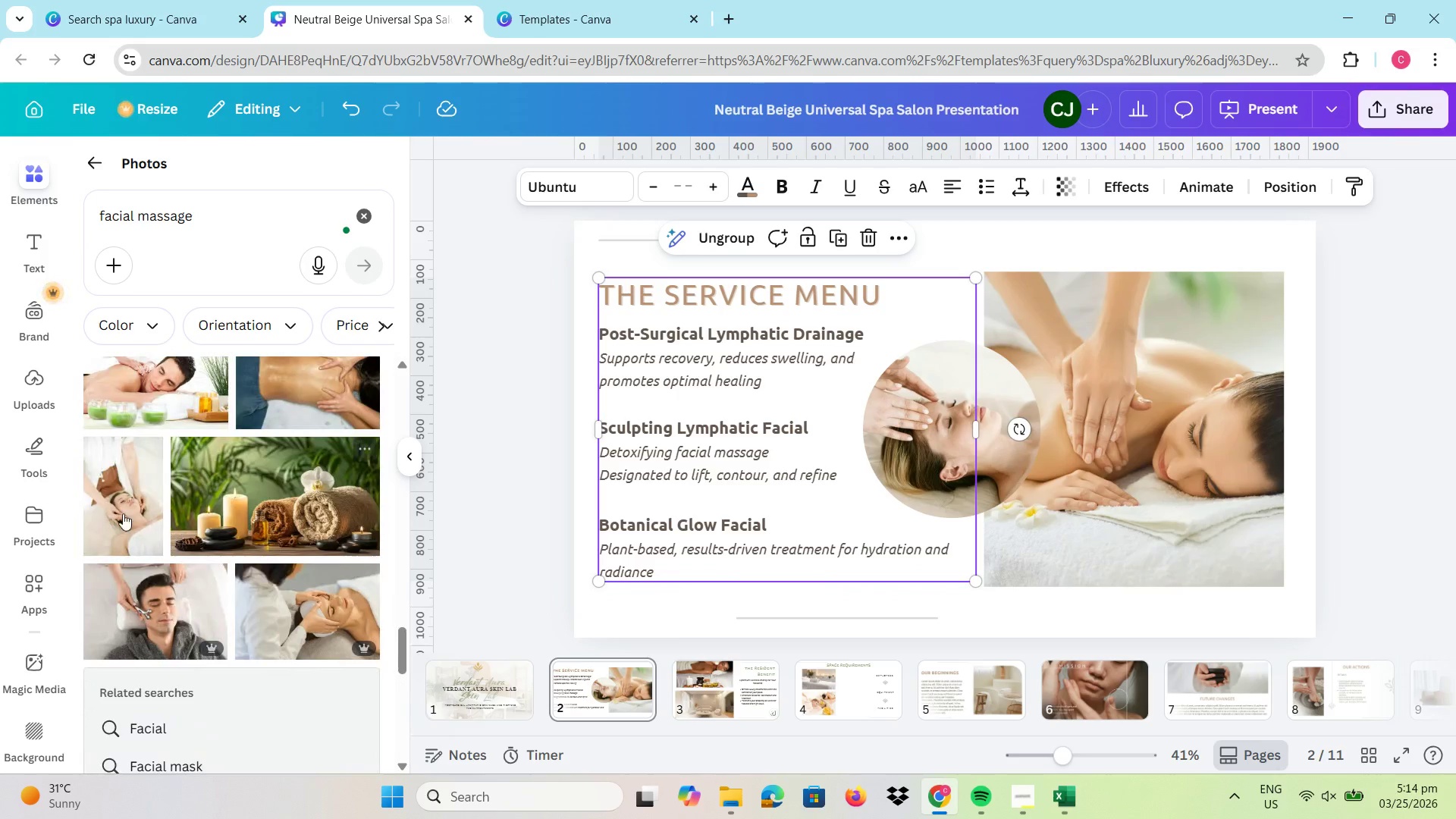 
left_click_drag(start_coordinate=[105, 504], to_coordinate=[846, 312])
 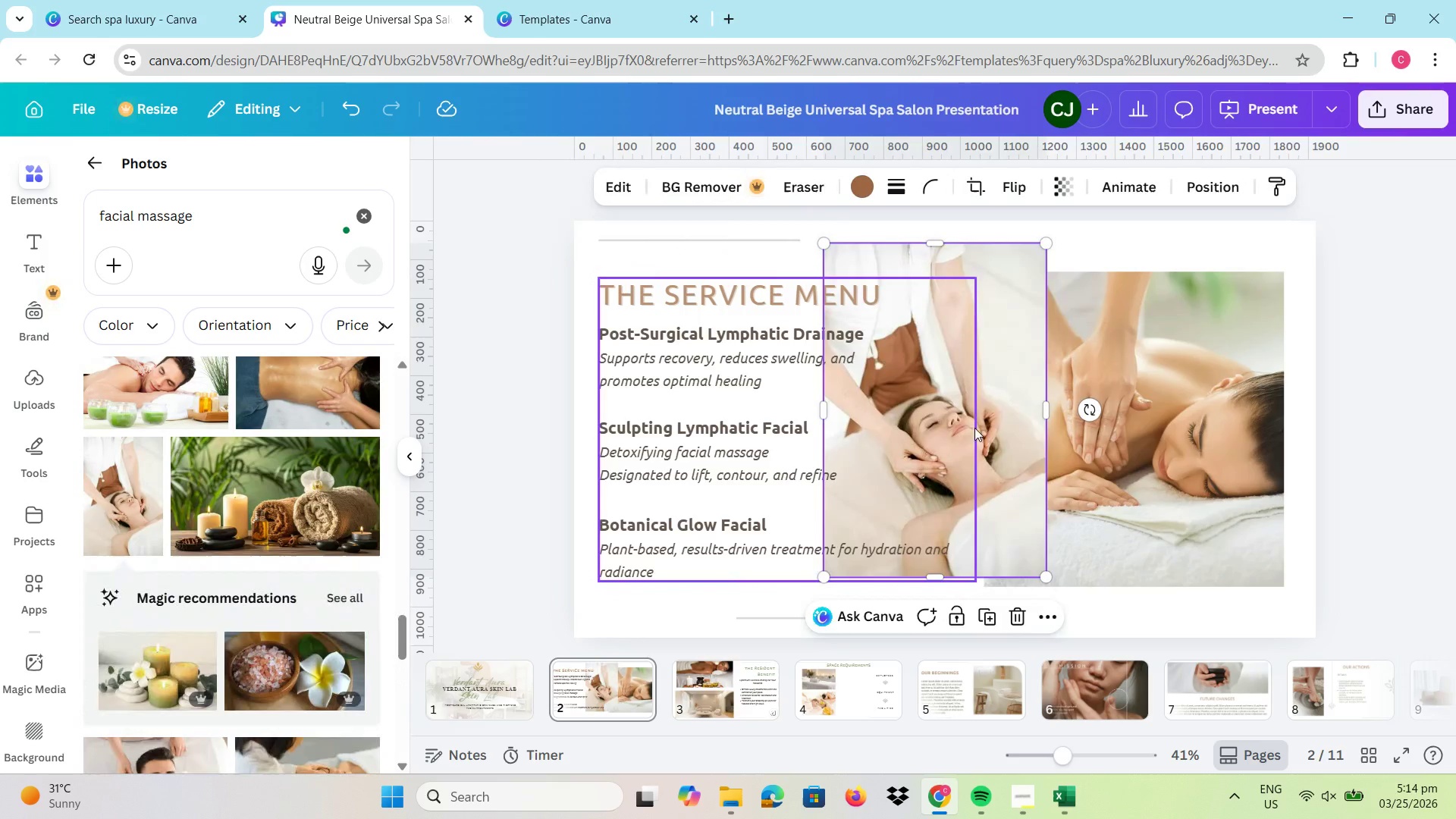 
left_click_drag(start_coordinate=[993, 428], to_coordinate=[991, 439])
 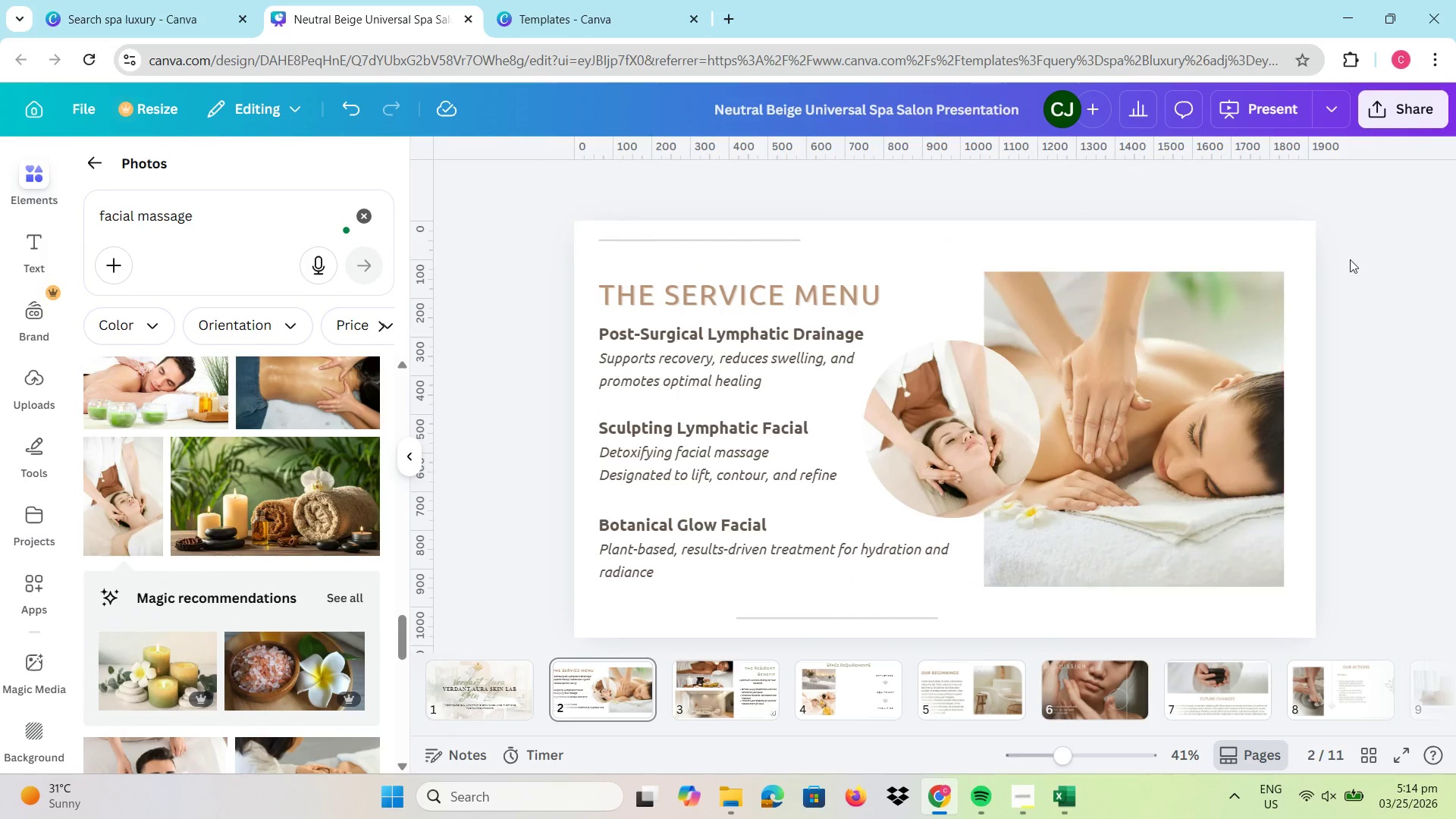 
left_click([1356, 255])
 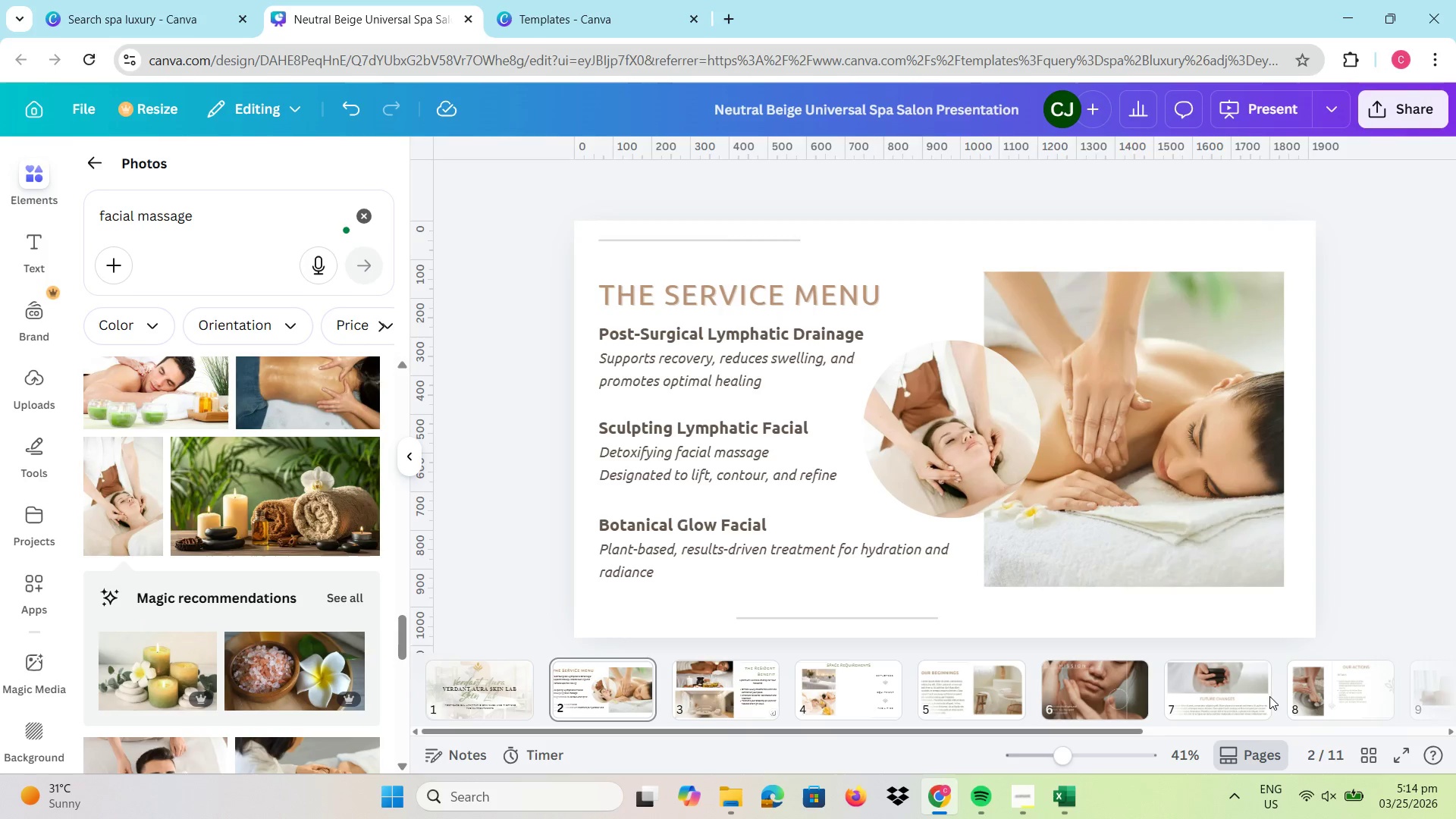 
left_click([820, 711])
 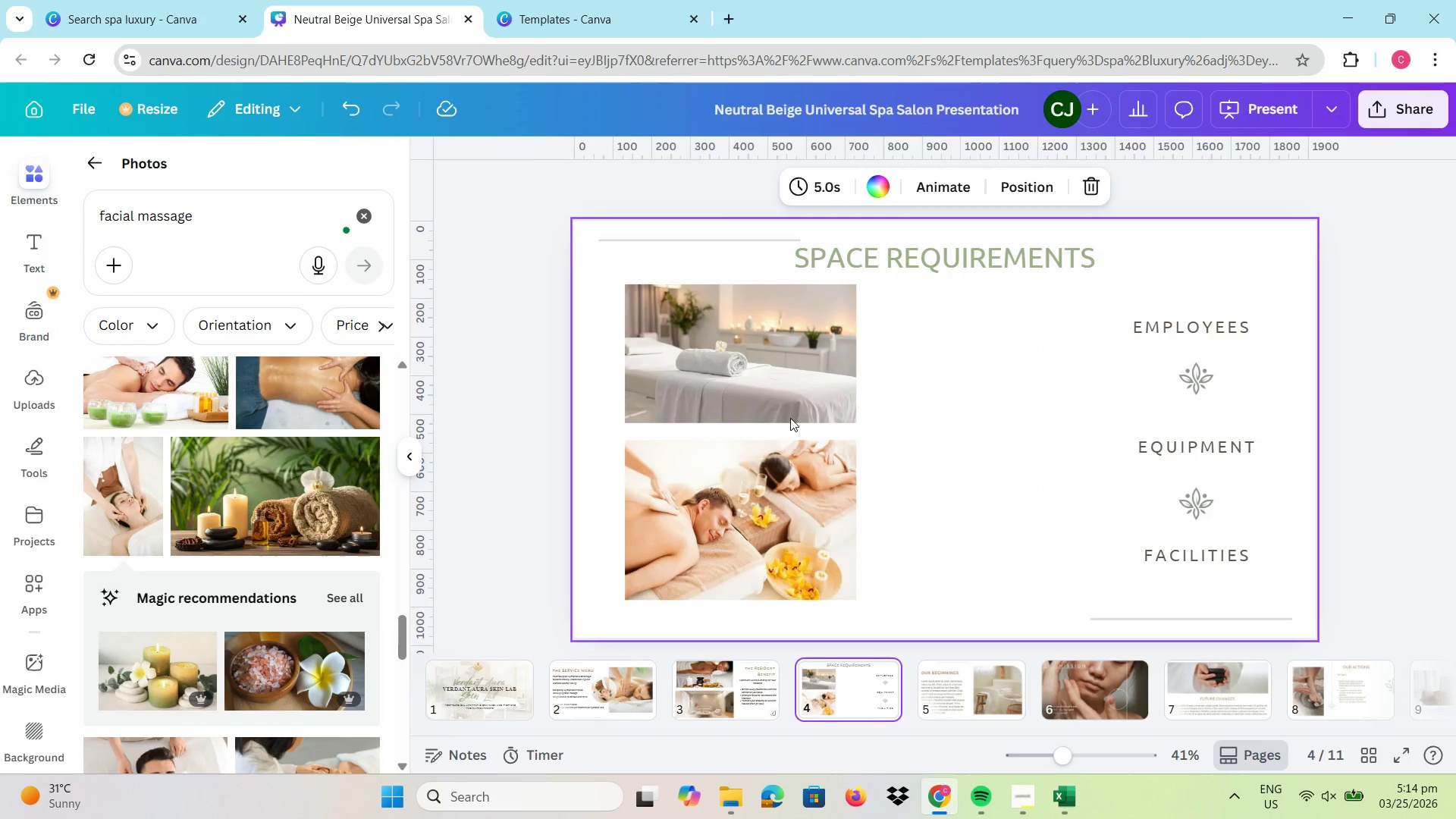 
scroll: coordinate [200, 541], scroll_direction: down, amount: 4.0
 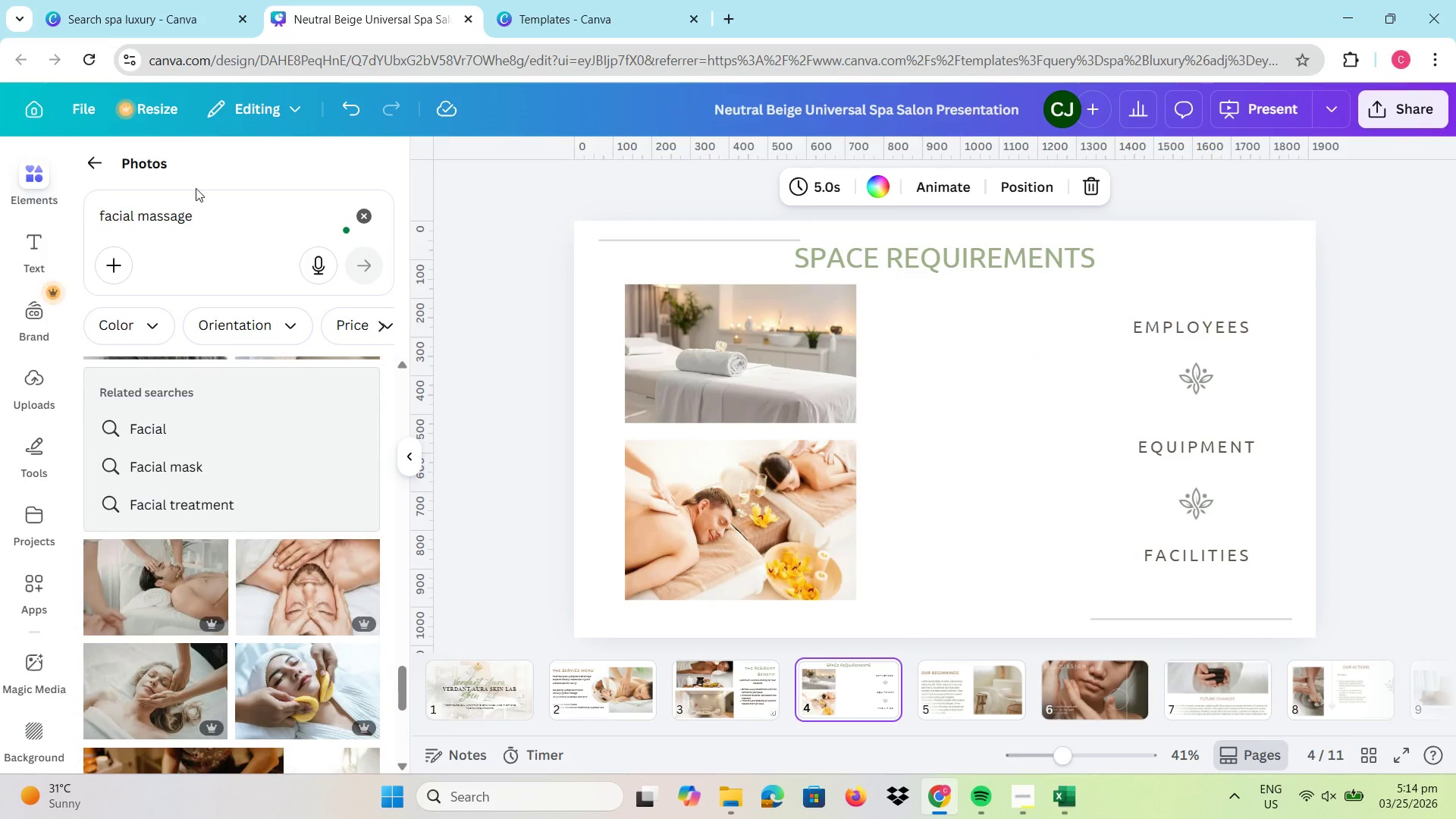 
left_click_drag(start_coordinate=[209, 215], to_coordinate=[41, 226])
 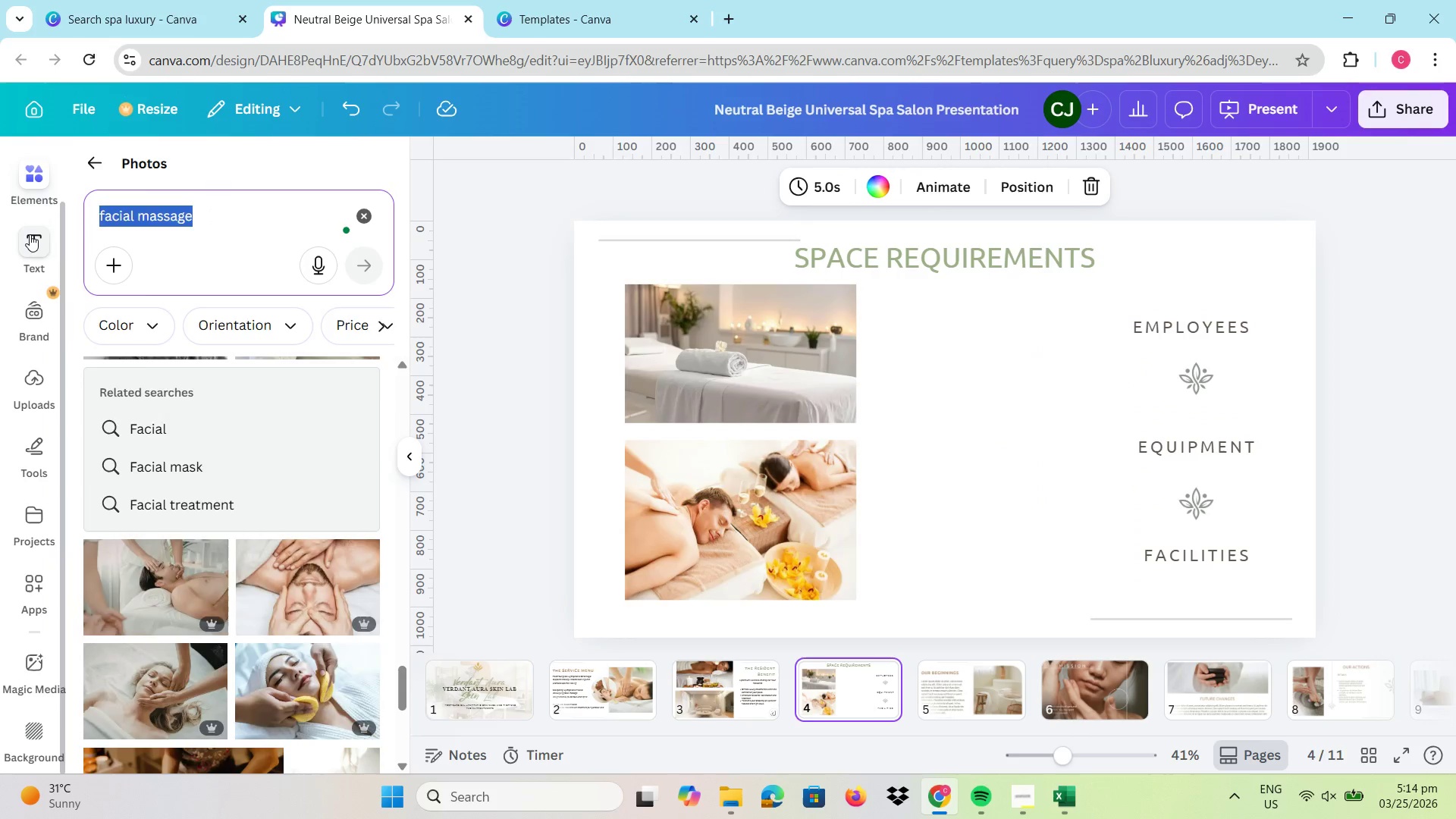 
type(spa set up)
 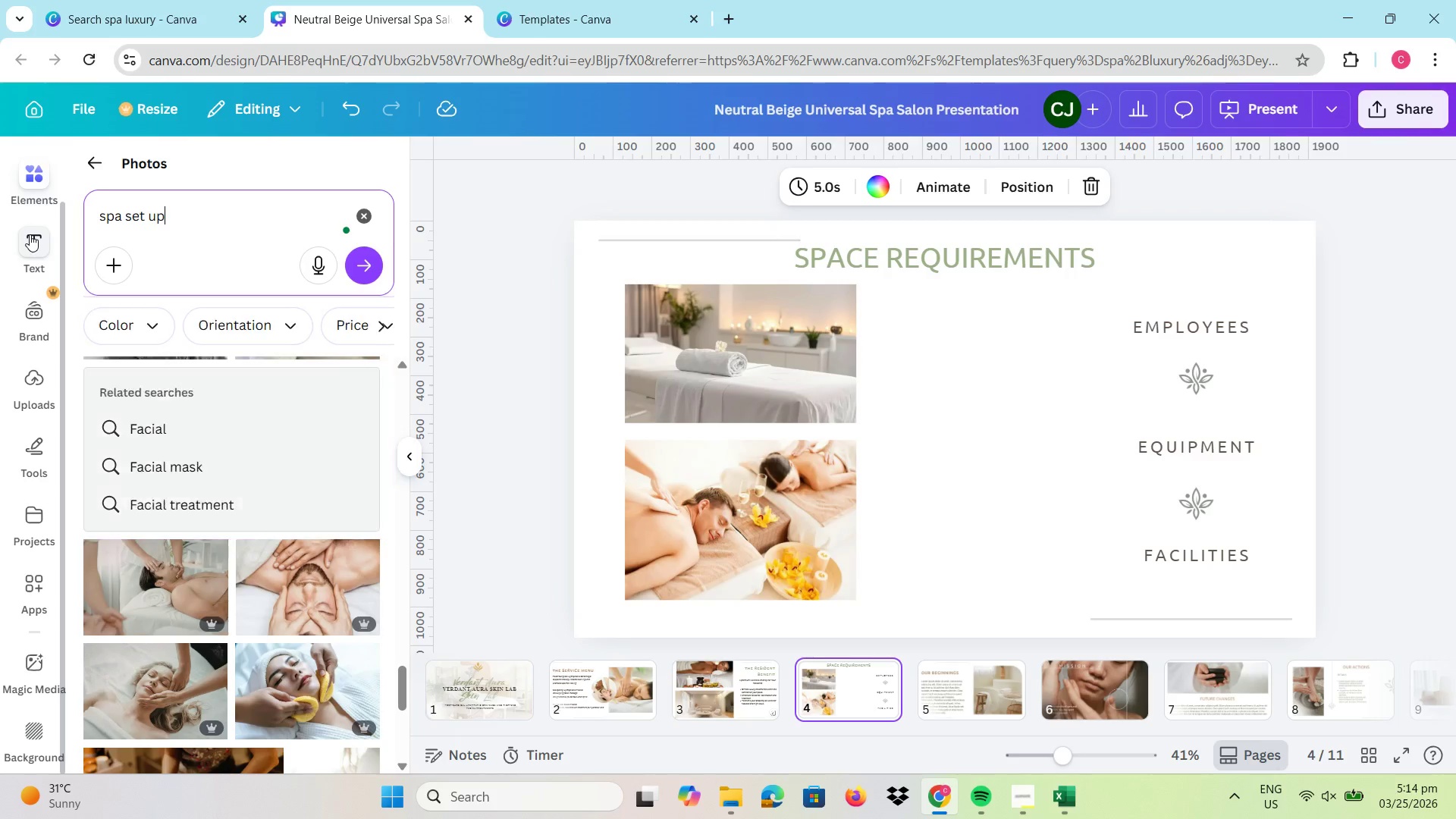 
key(Enter)
 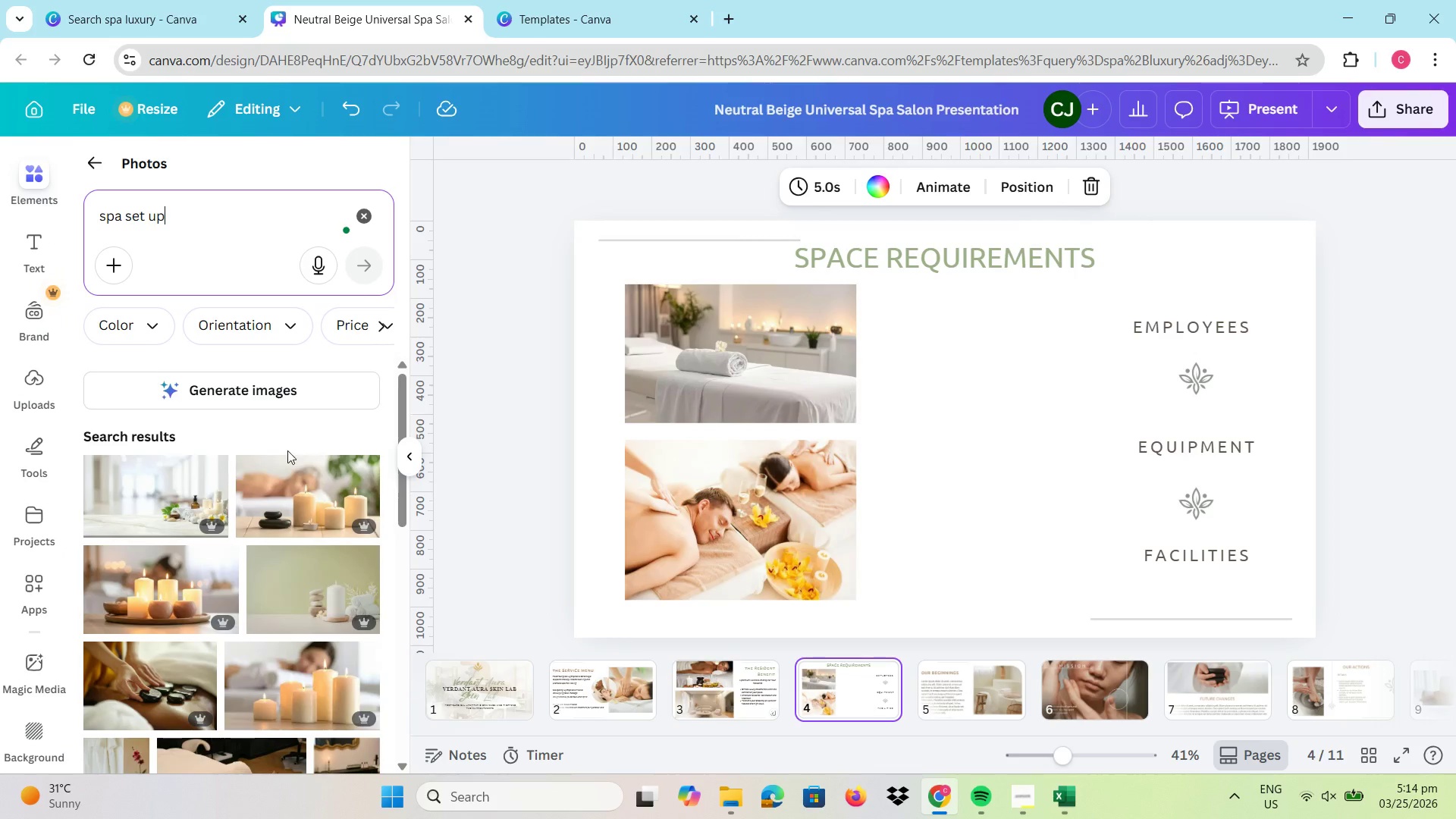 
scroll: coordinate [278, 445], scroll_direction: down, amount: 13.0
 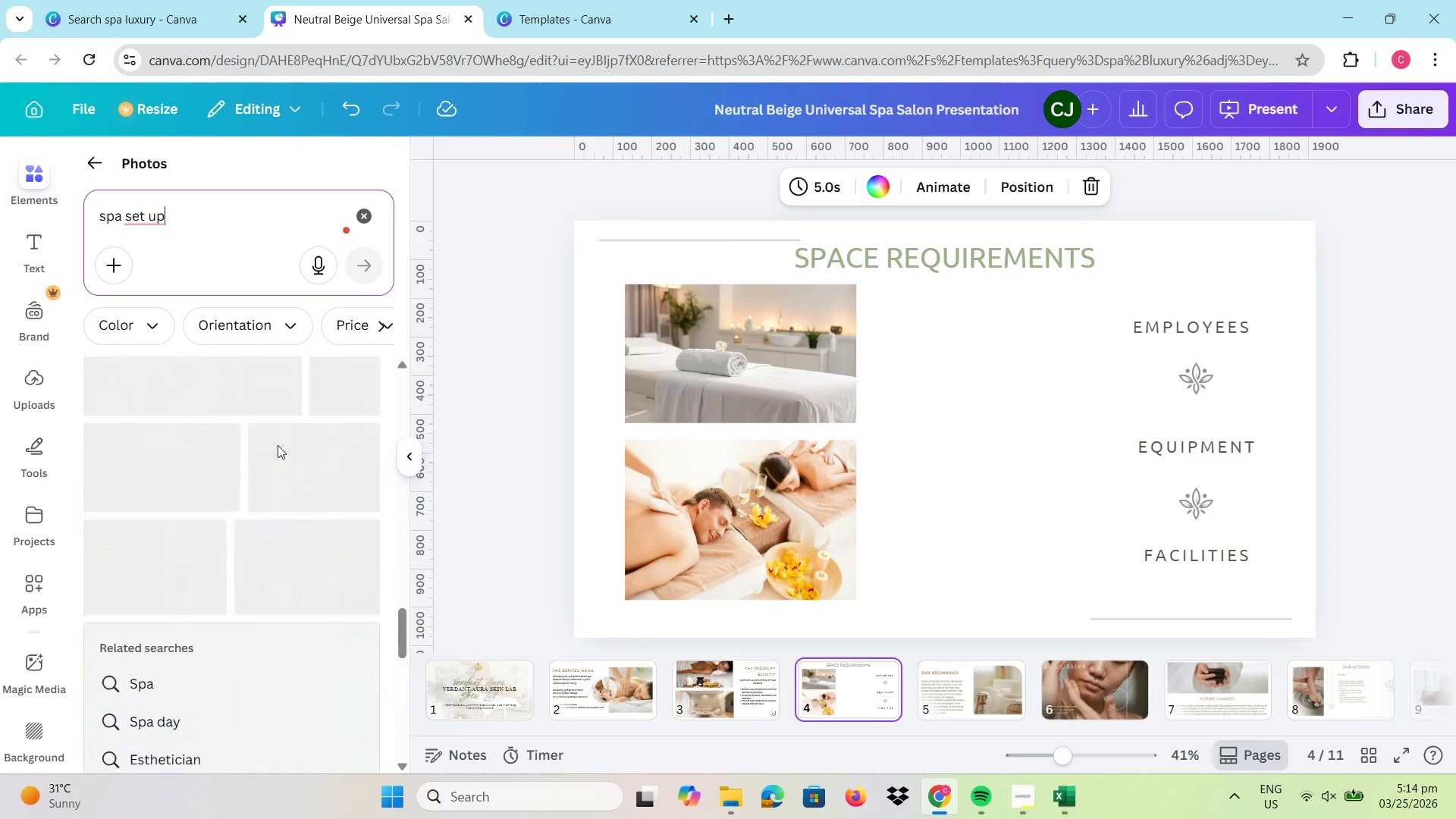 
scroll: coordinate [278, 445], scroll_direction: up, amount: 1.0
 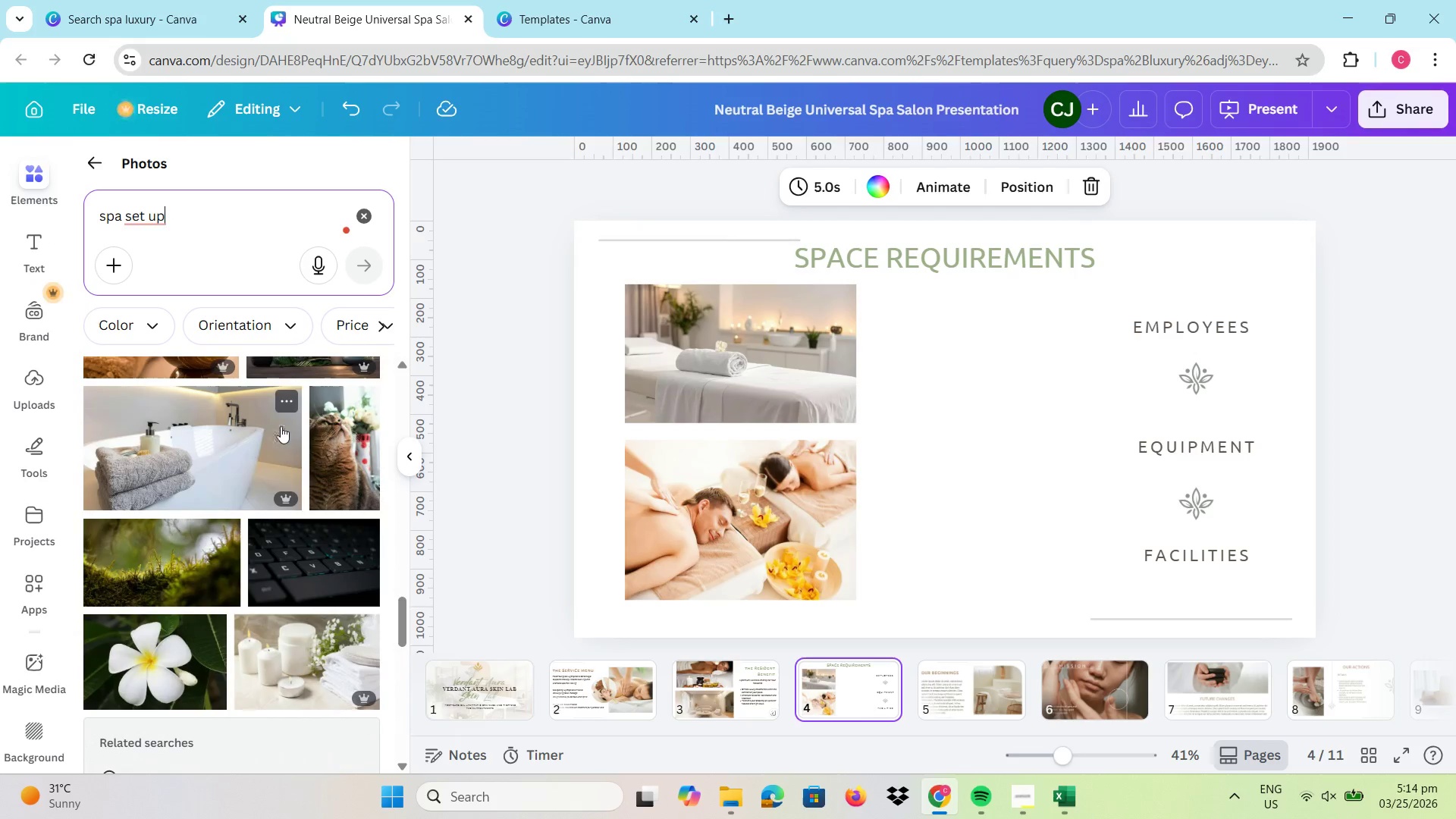 
scroll: coordinate [277, 482], scroll_direction: down, amount: 15.0
 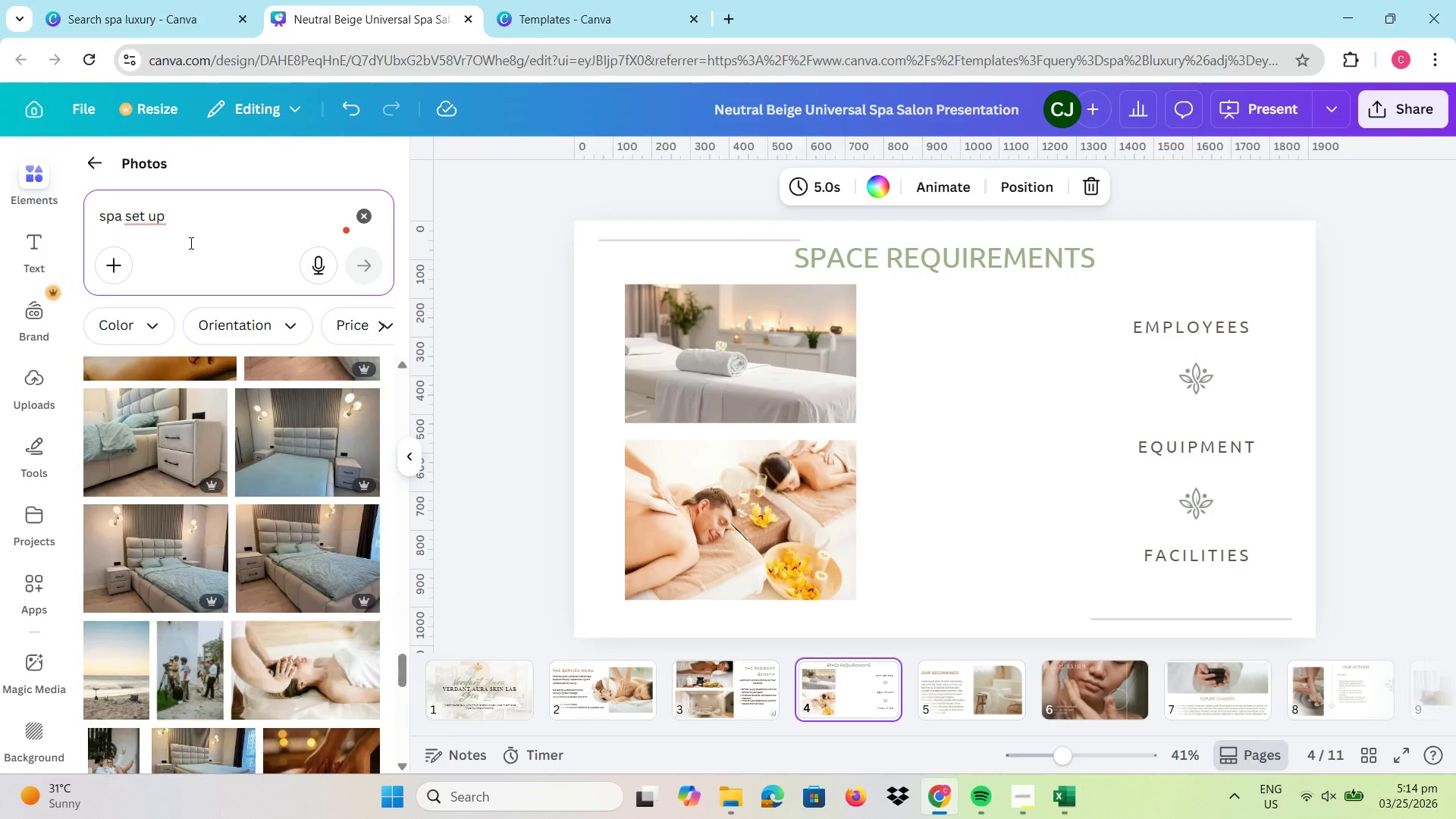 
left_click_drag(start_coordinate=[177, 215], to_coordinate=[124, 209])
 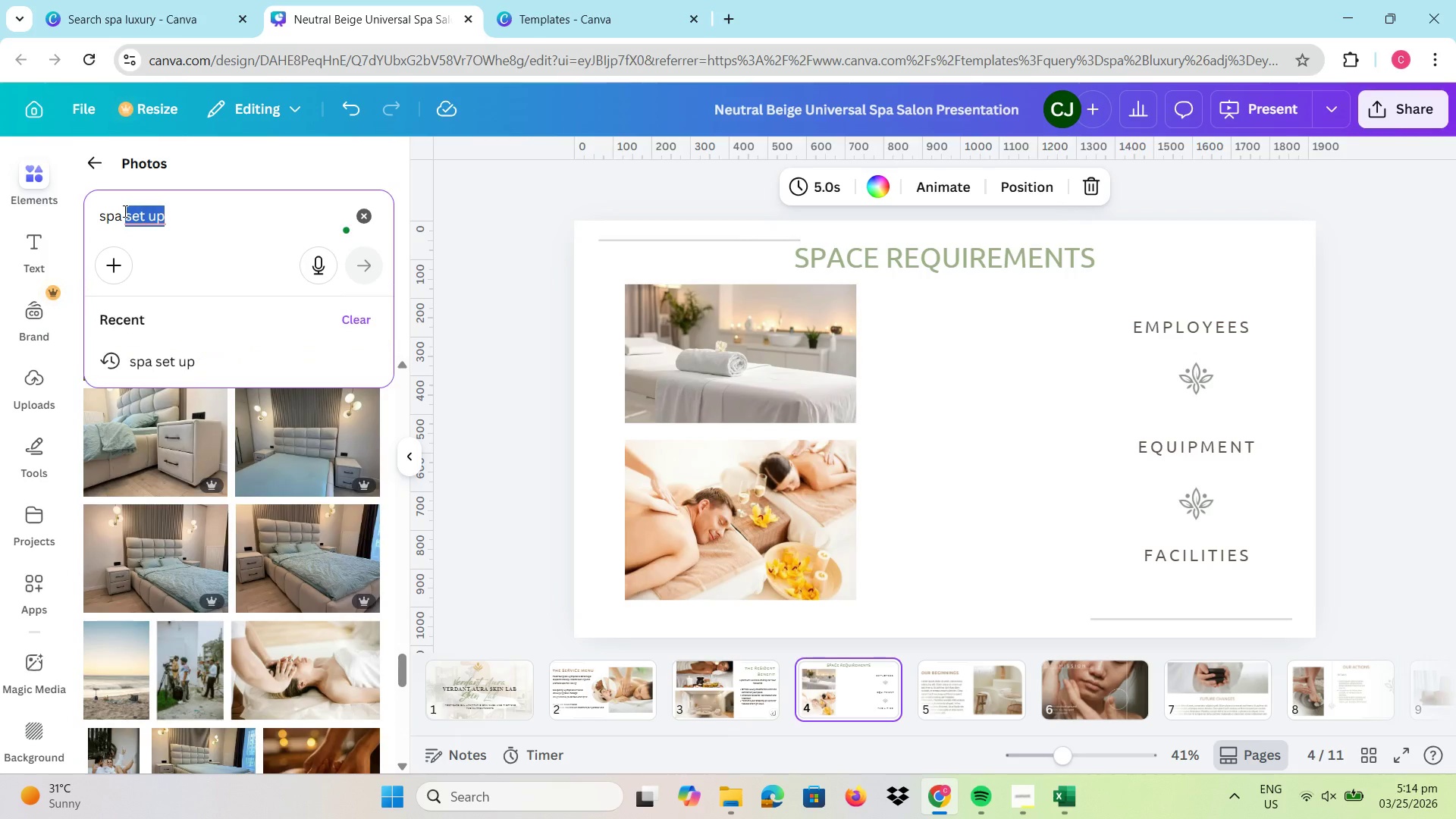 
key(Backspace)
 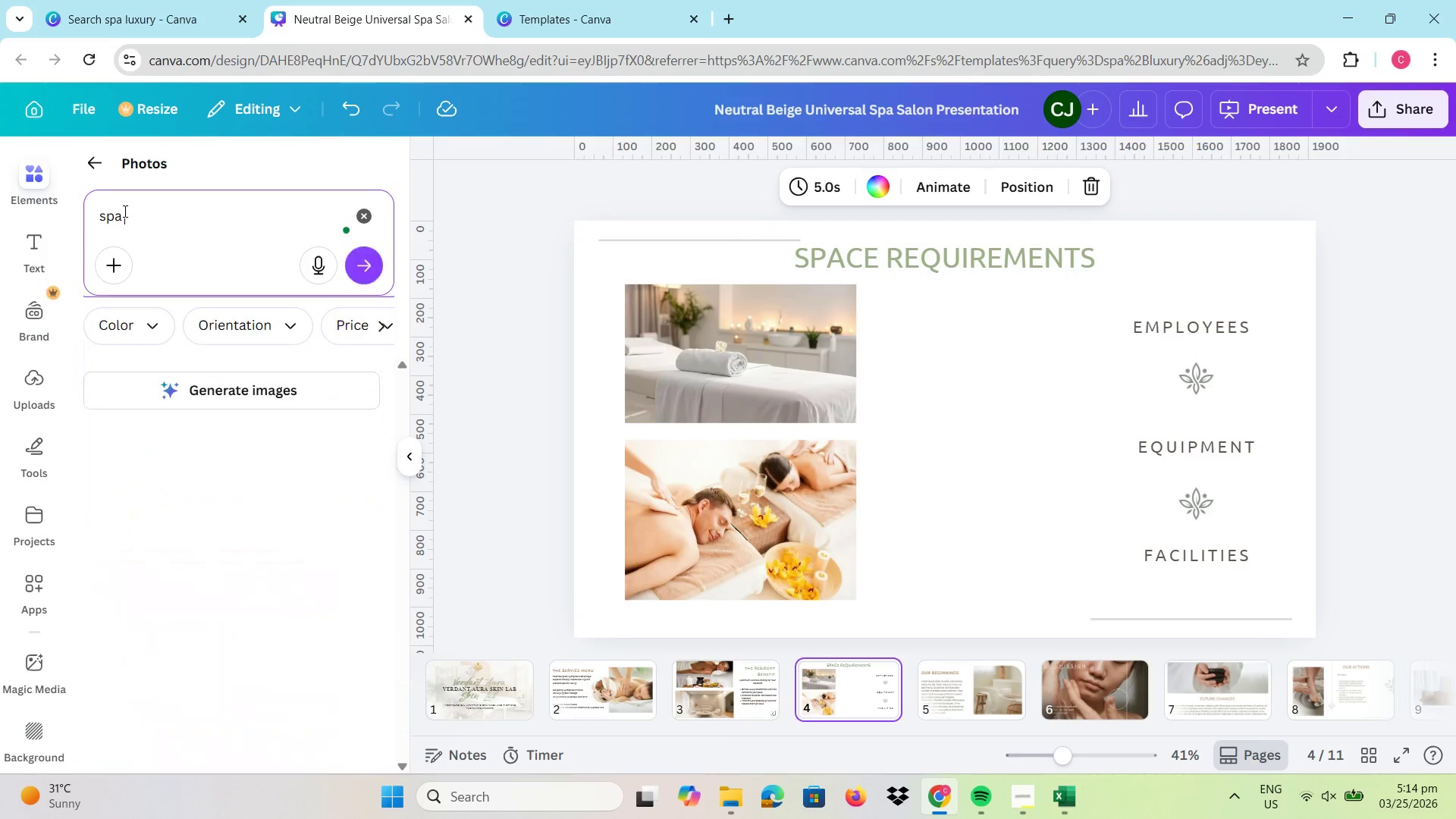 
key(Enter)
 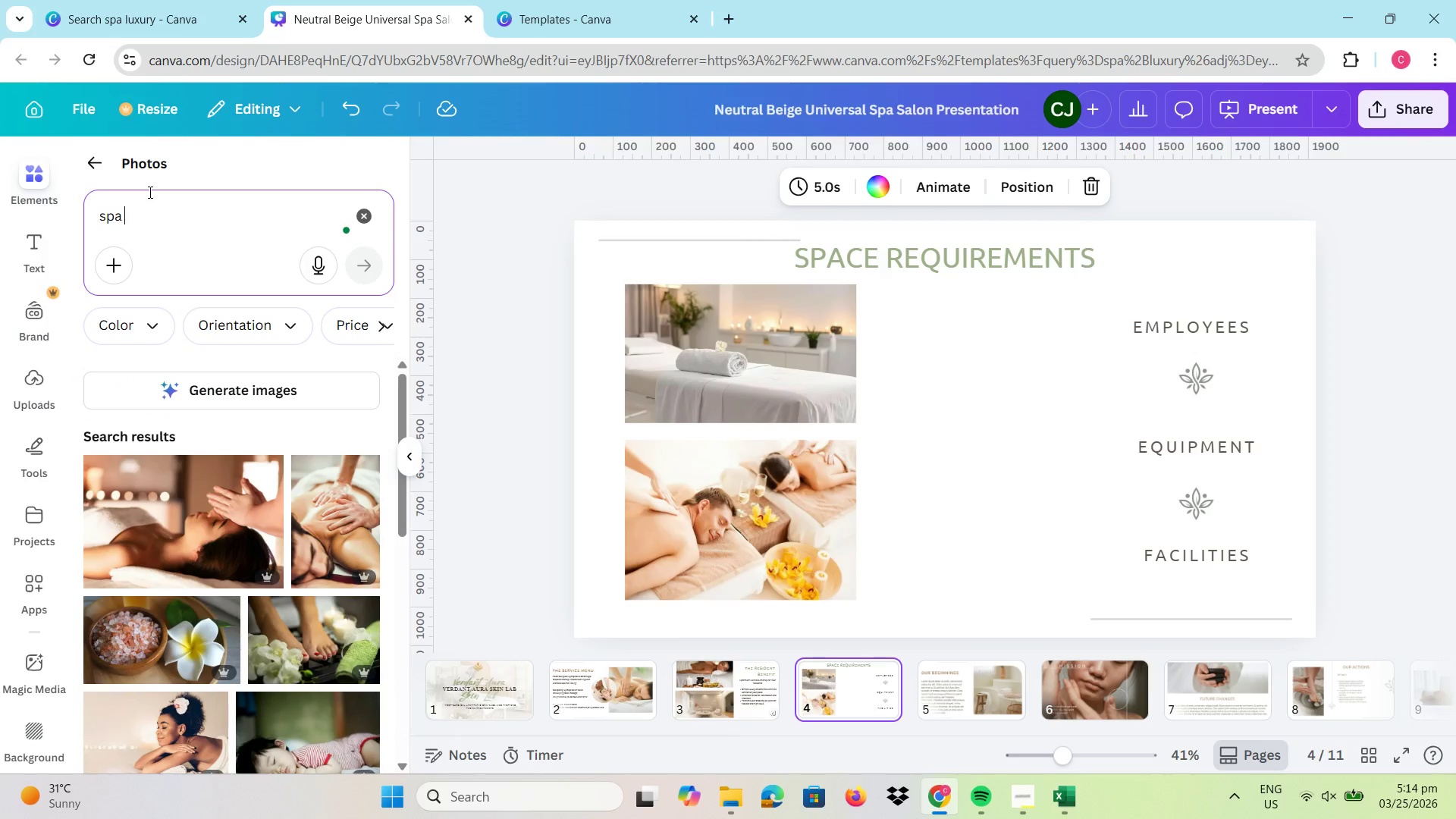 
scroll: coordinate [253, 516], scroll_direction: down, amount: 15.0
 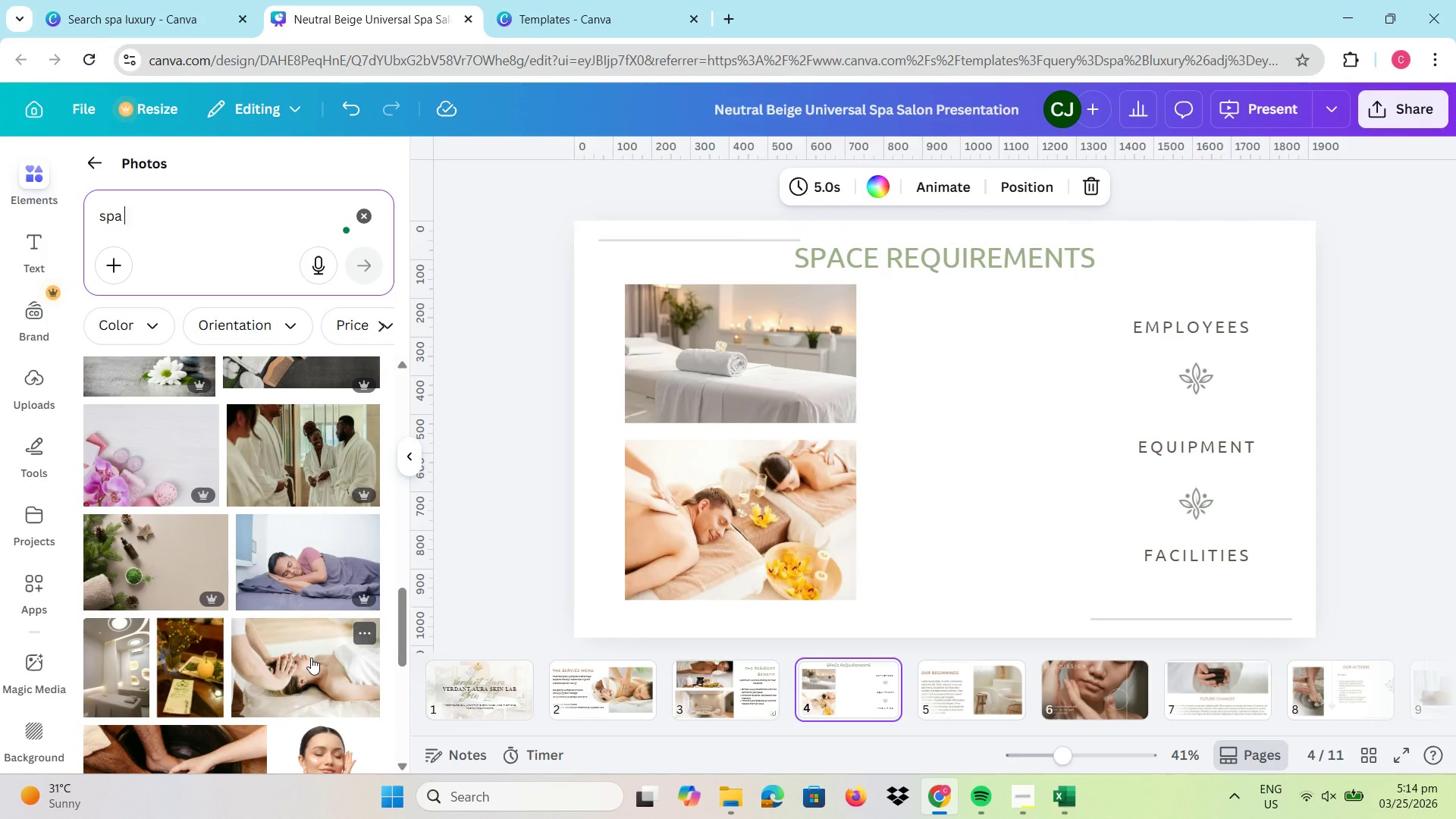 
wait(5.67)
 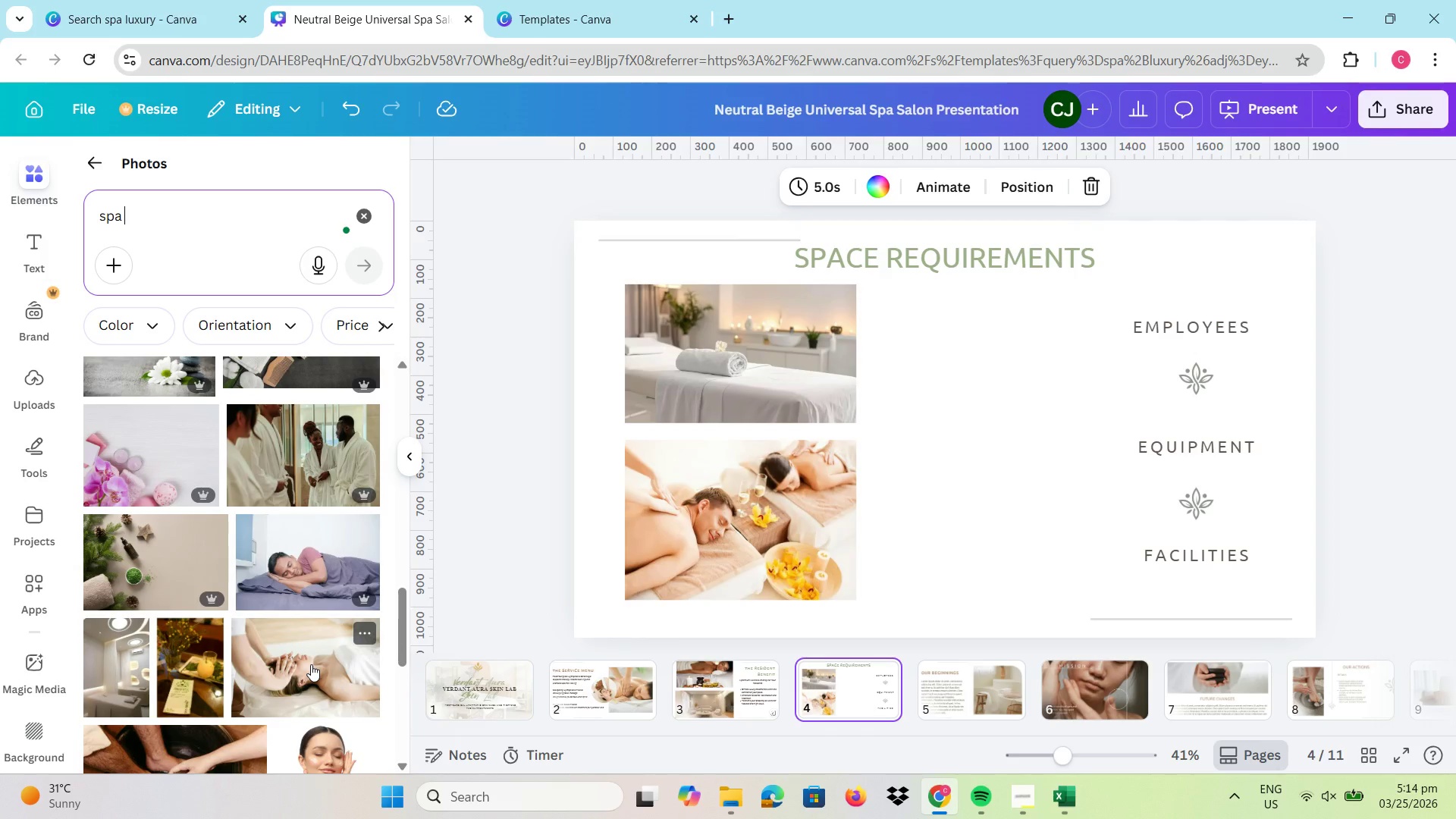 
scroll: coordinate [287, 560], scroll_direction: up, amount: 9.0
 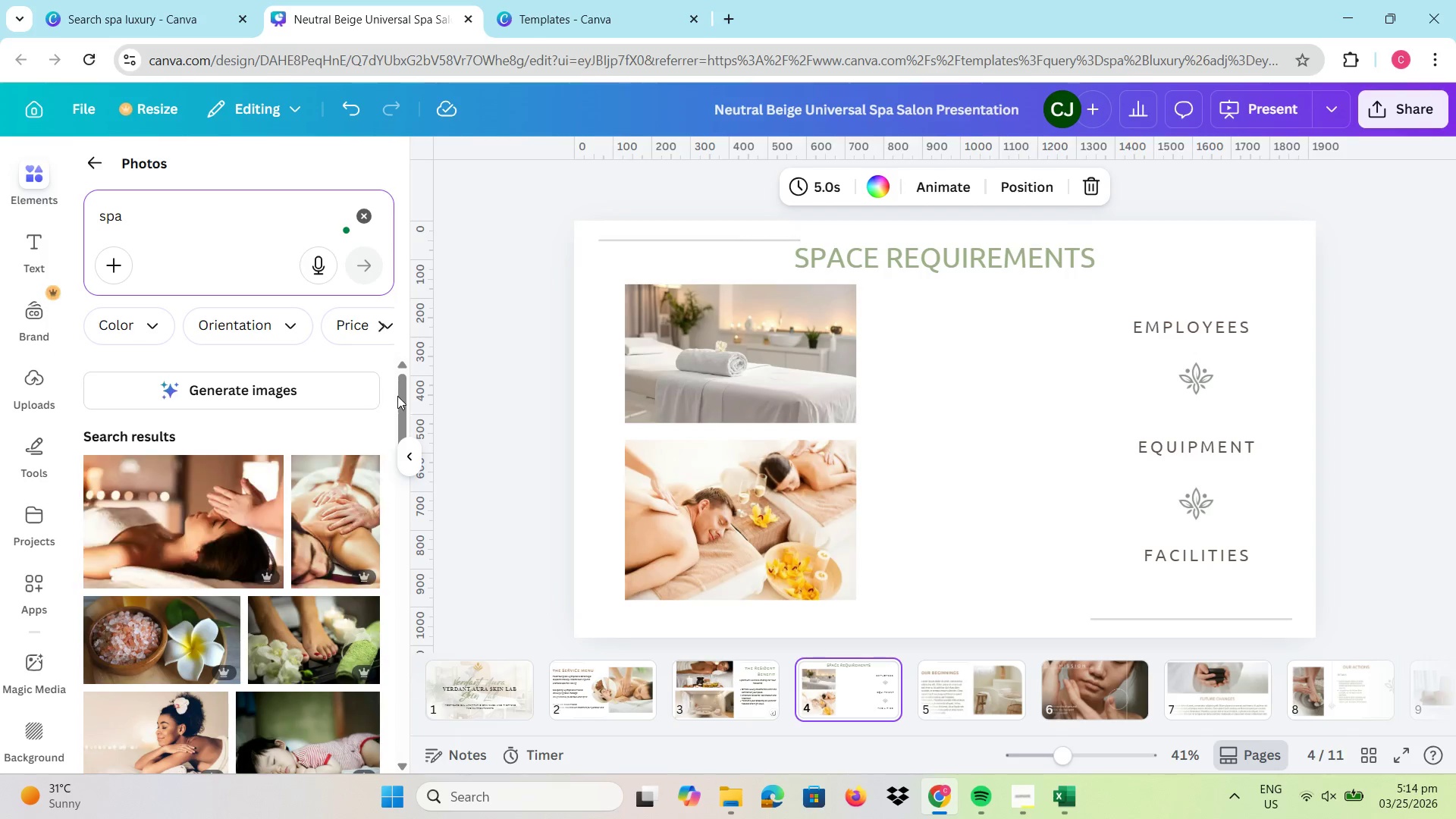 
left_click_drag(start_coordinate=[401, 393], to_coordinate=[397, 562])
 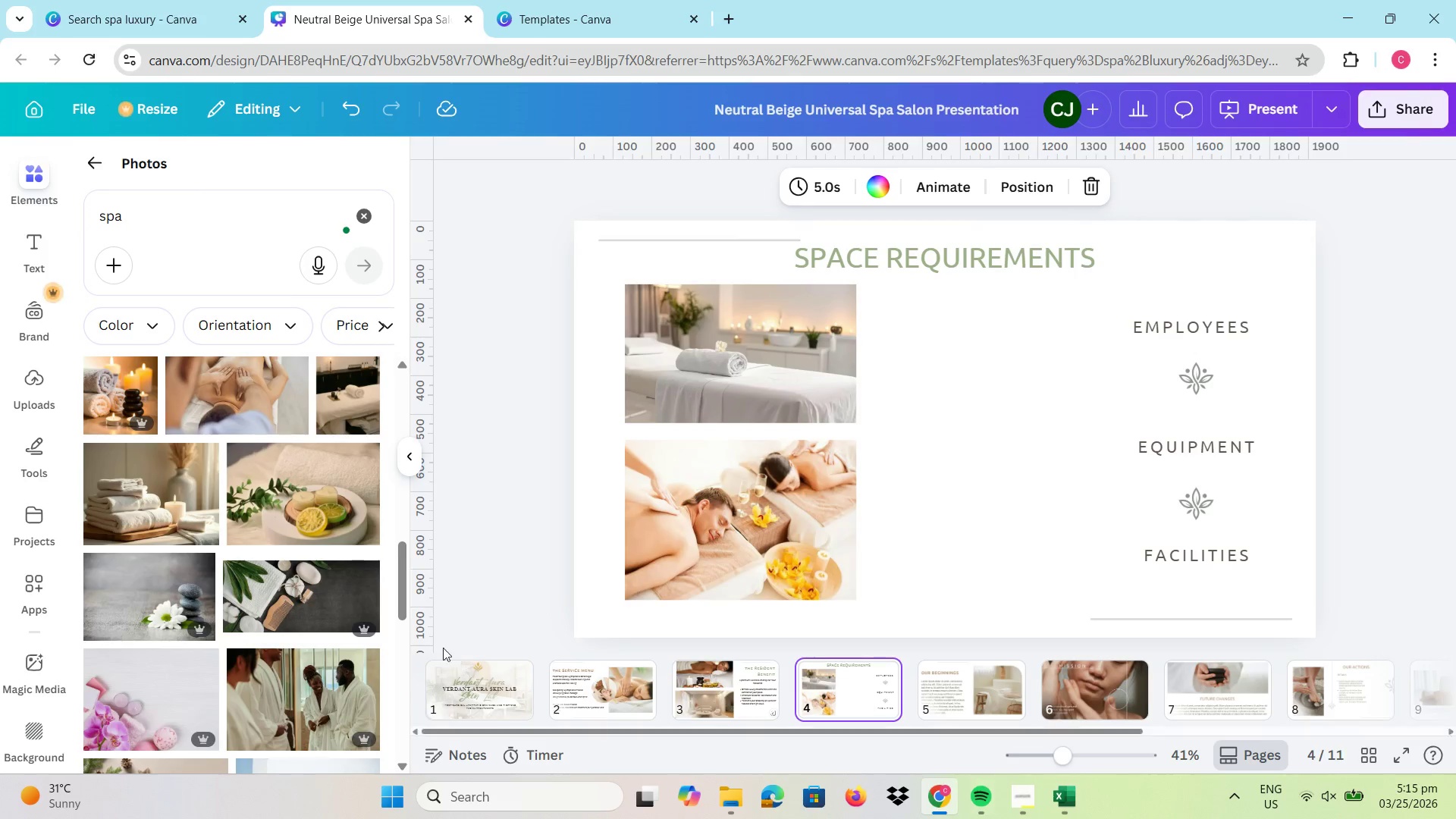 
scroll: coordinate [325, 579], scroll_direction: down, amount: 12.0
 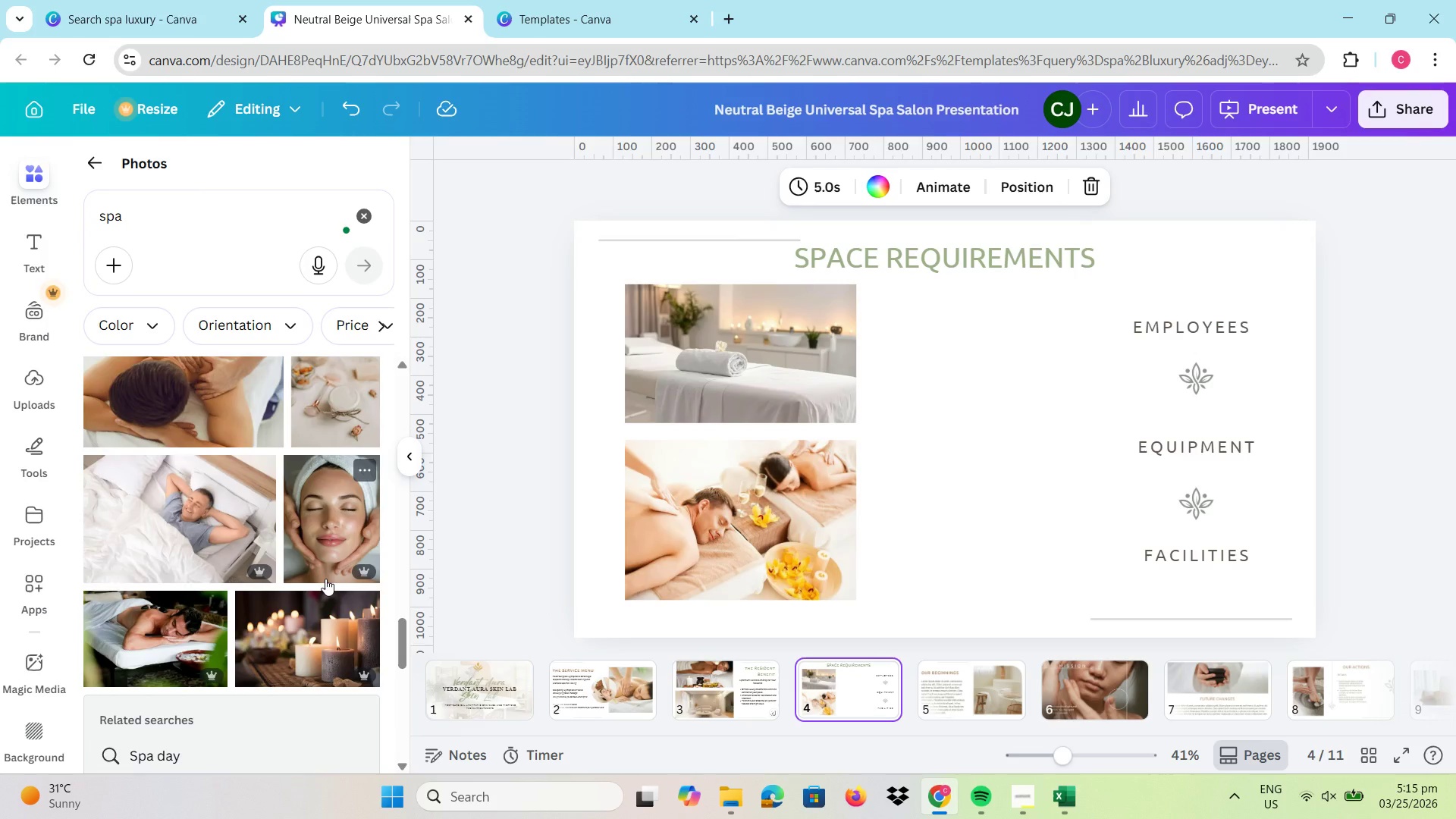 
scroll: coordinate [325, 579], scroll_direction: up, amount: 1.0
 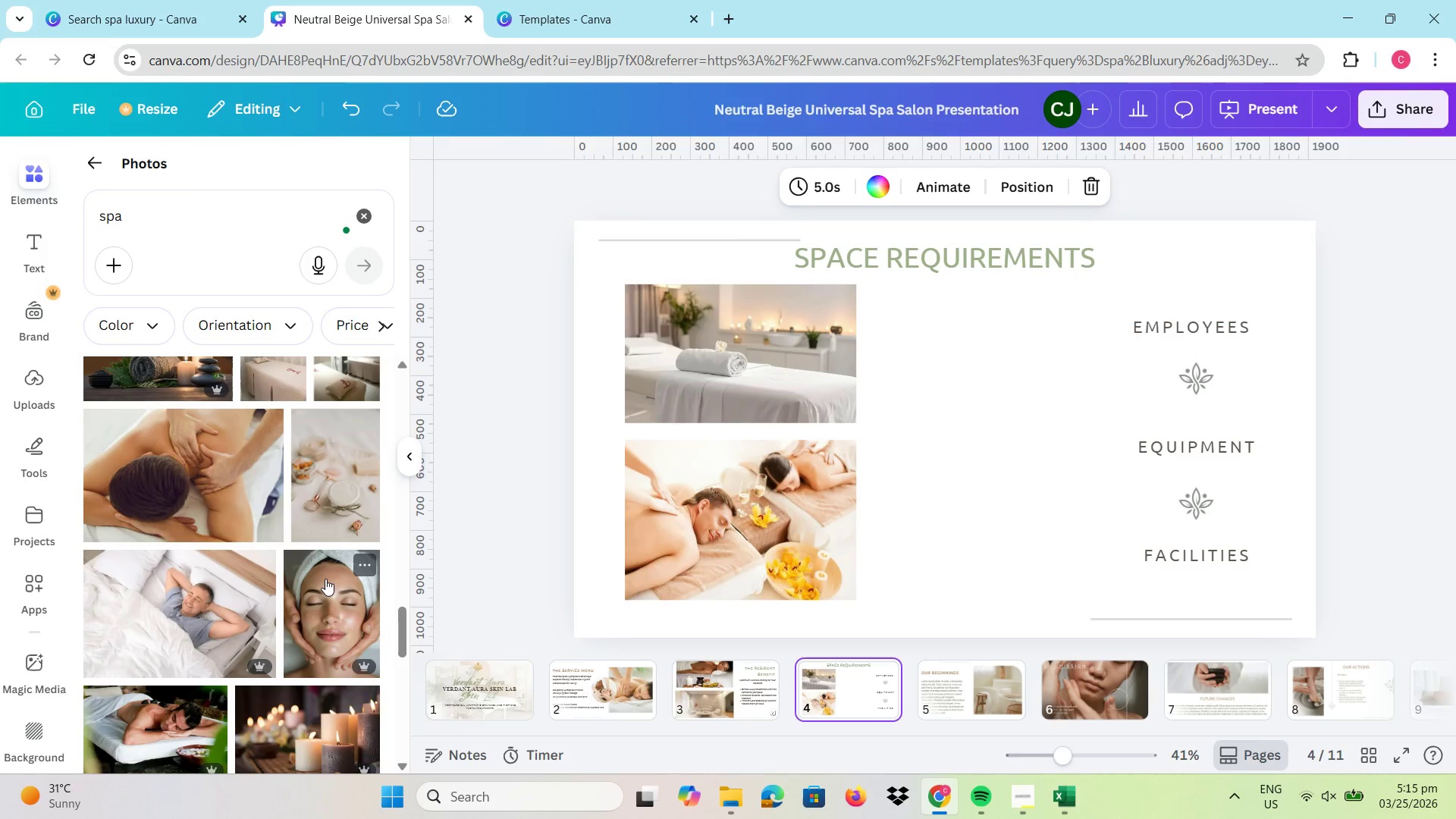 
scroll: coordinate [325, 579], scroll_direction: down, amount: 5.0
 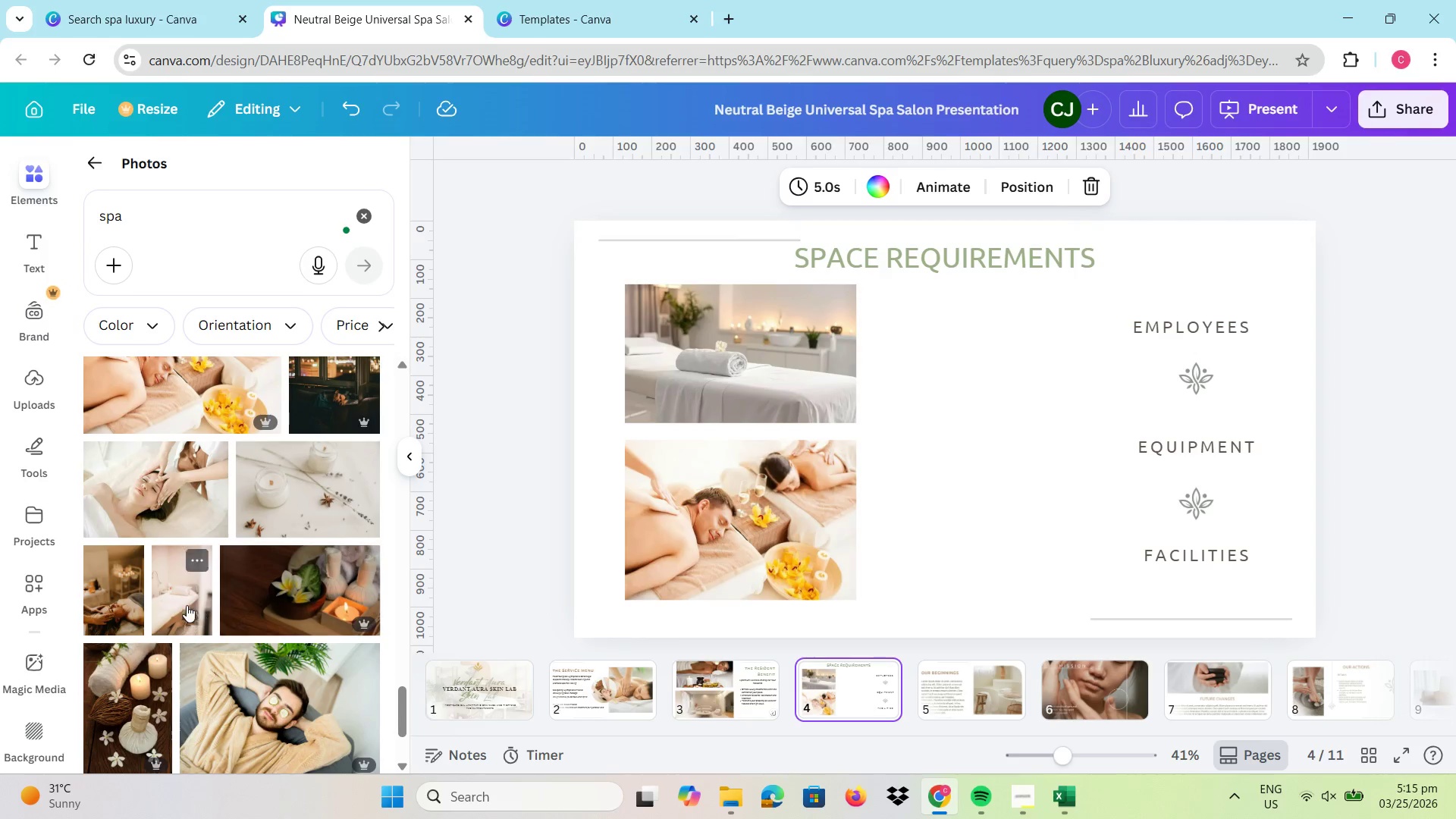 
left_click([187, 605])
 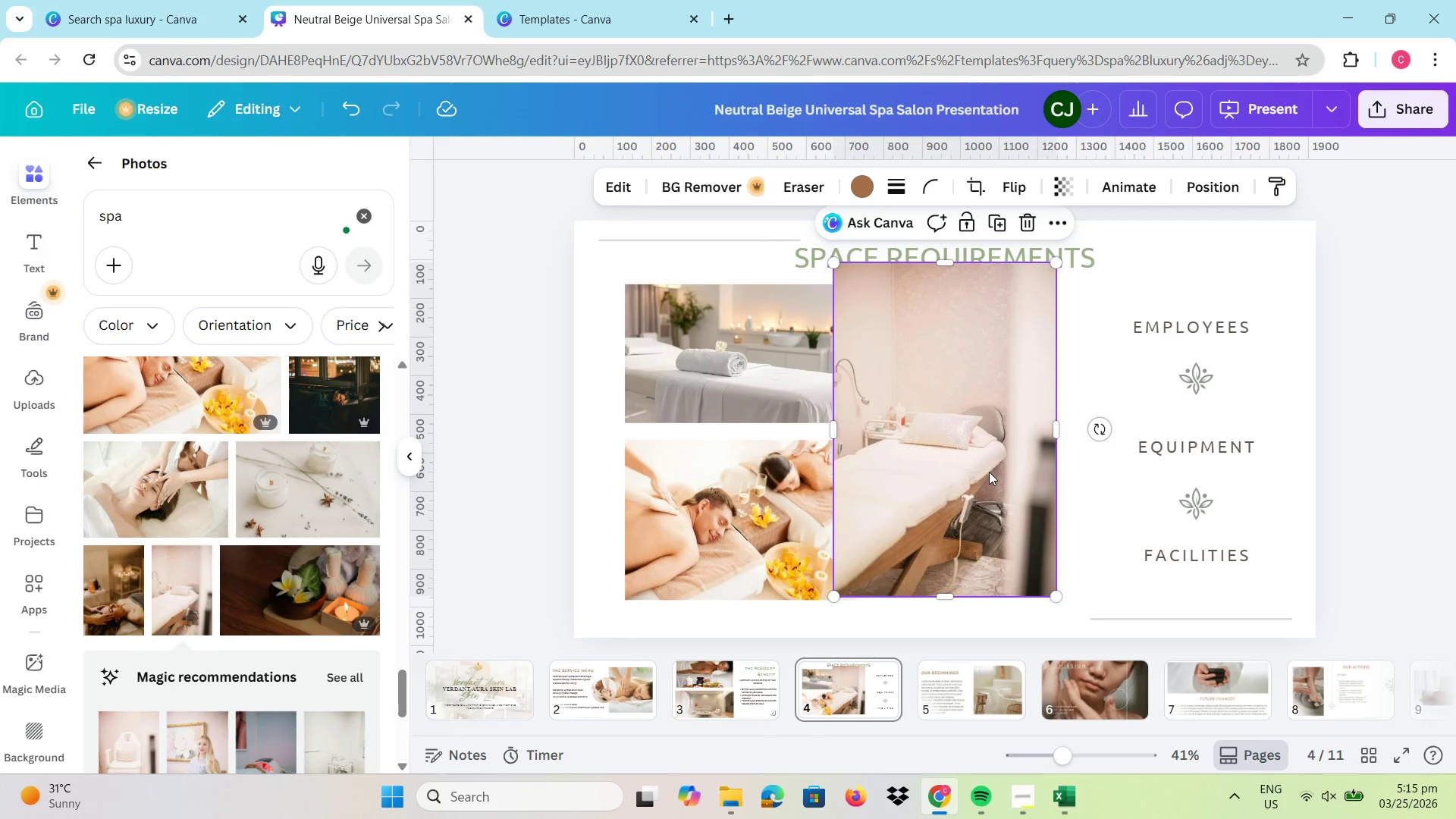 
scroll: coordinate [296, 538], scroll_direction: down, amount: 17.0
 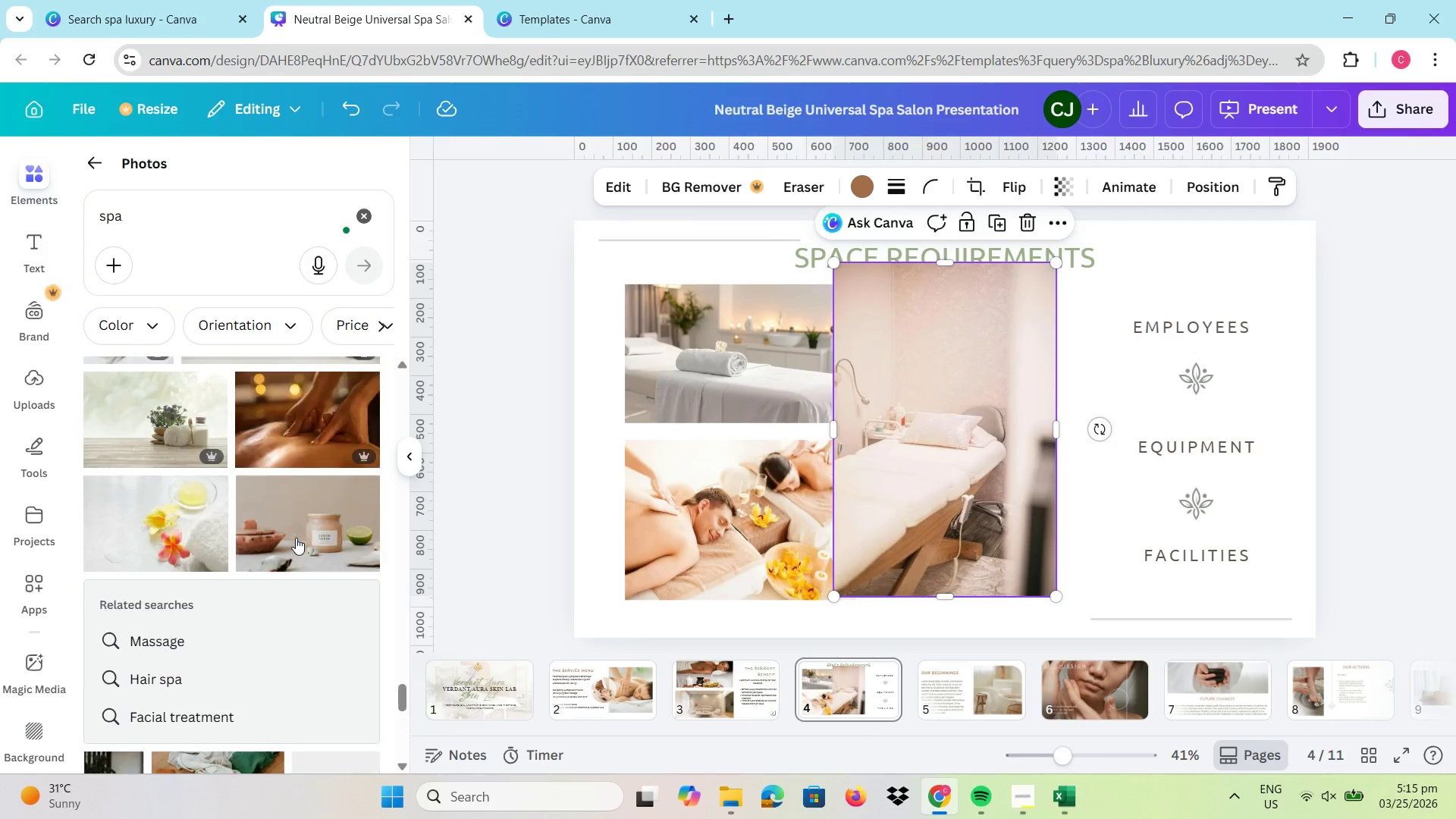 
scroll: coordinate [275, 499], scroll_direction: down, amount: 13.0
 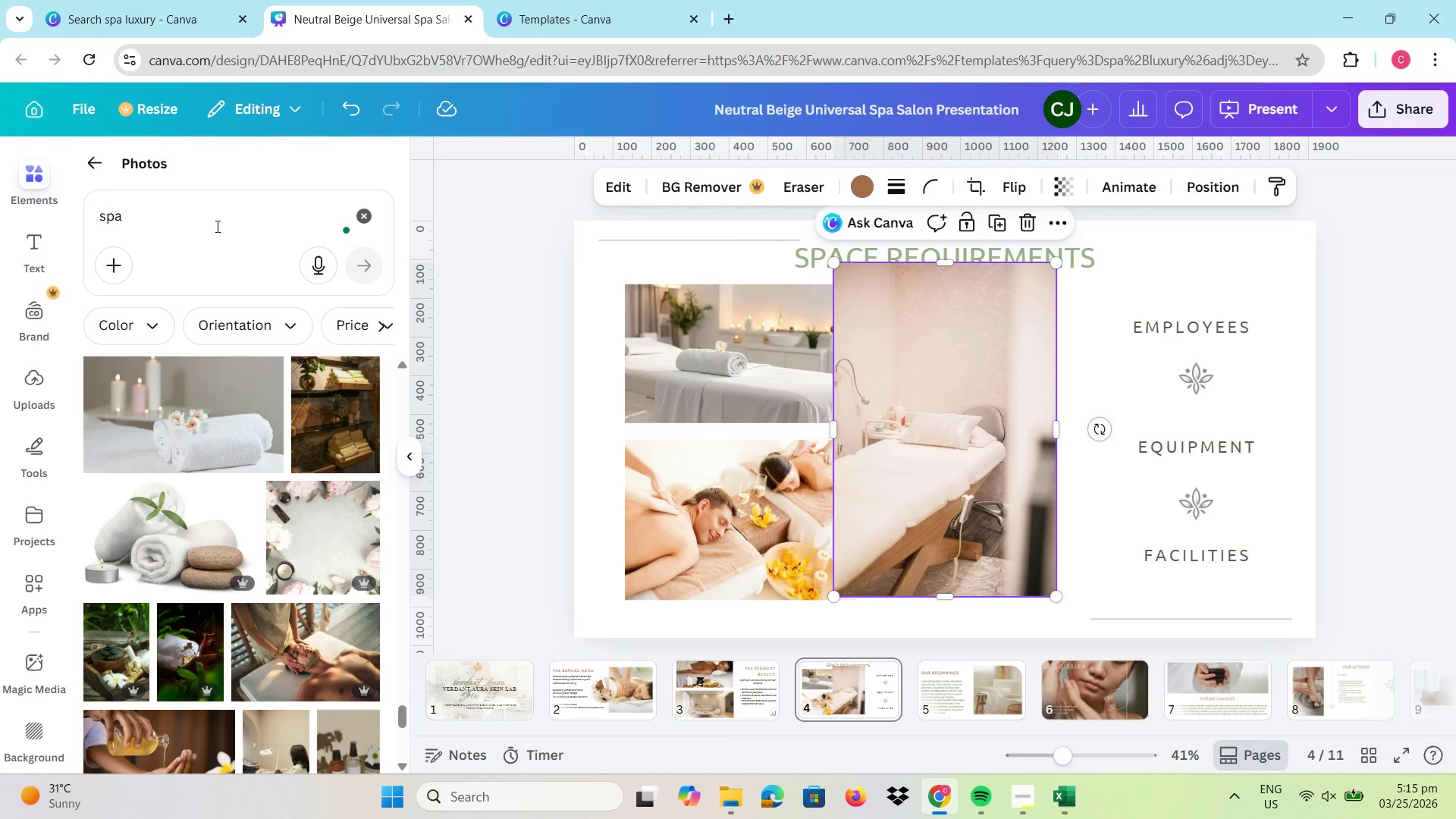 
scroll: coordinate [242, 544], scroll_direction: down, amount: 13.0
 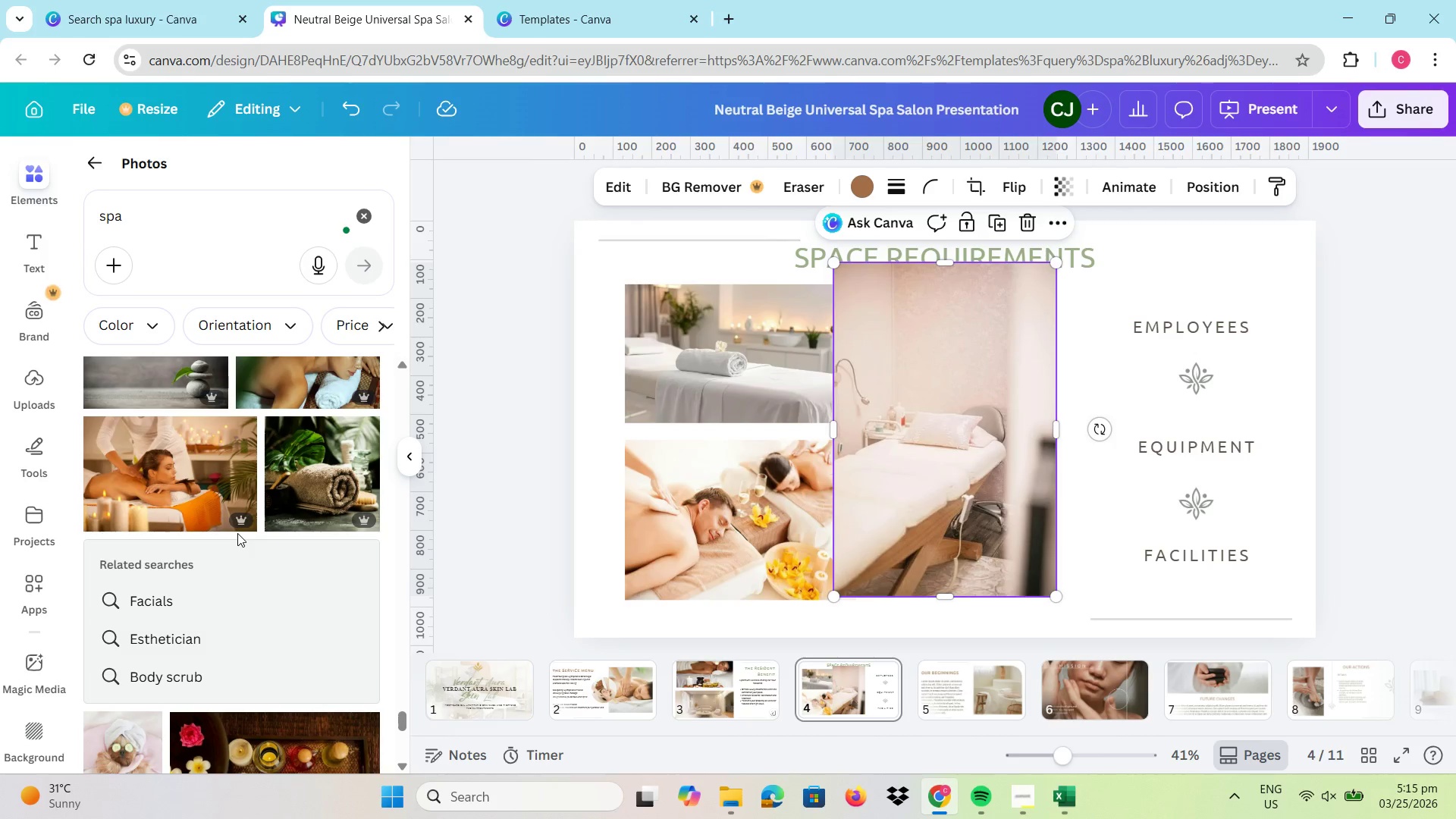 
scroll: coordinate [237, 533], scroll_direction: down, amount: 4.0
 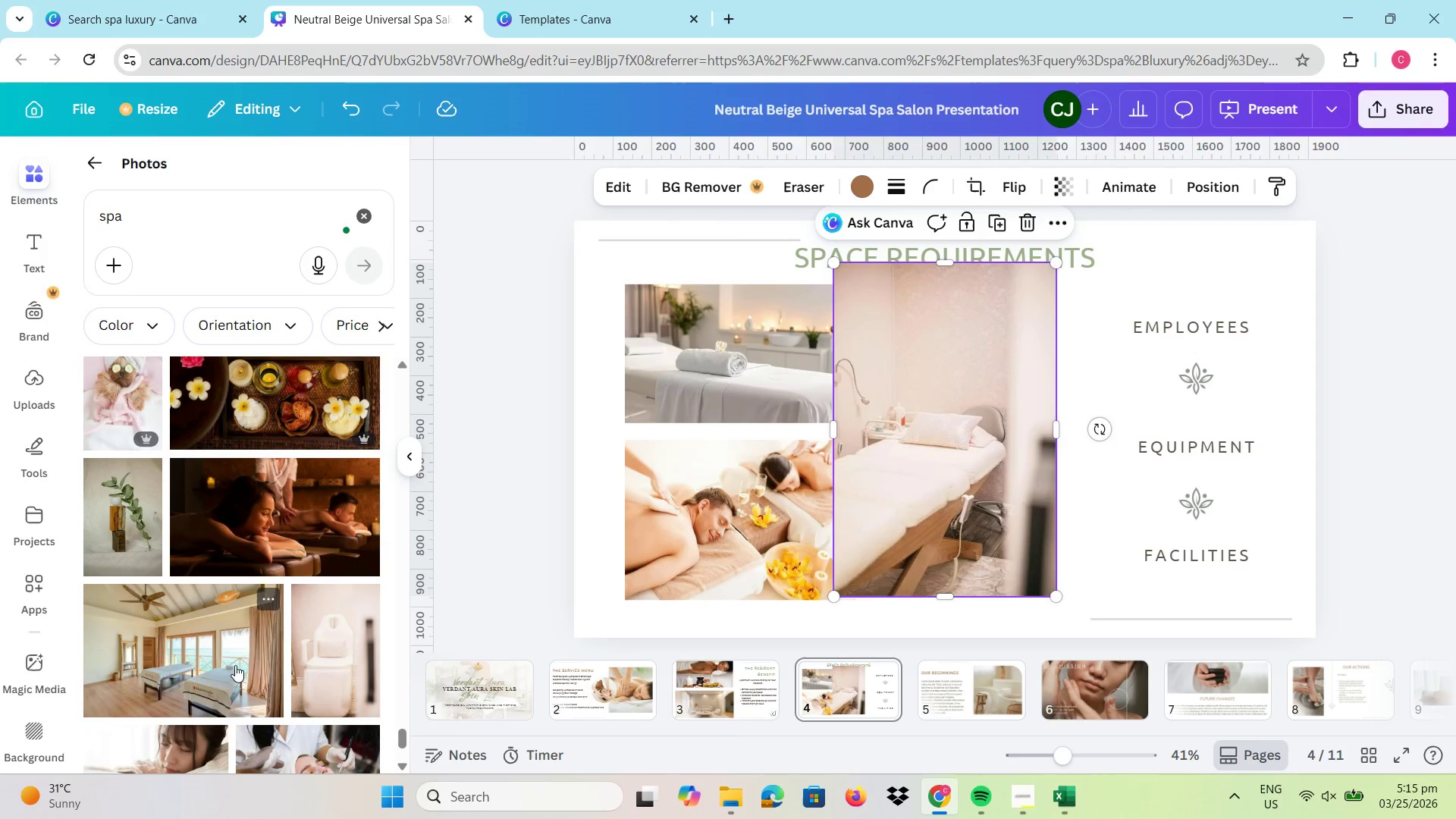 
left_click_drag(start_coordinate=[214, 673], to_coordinate=[778, 358])
 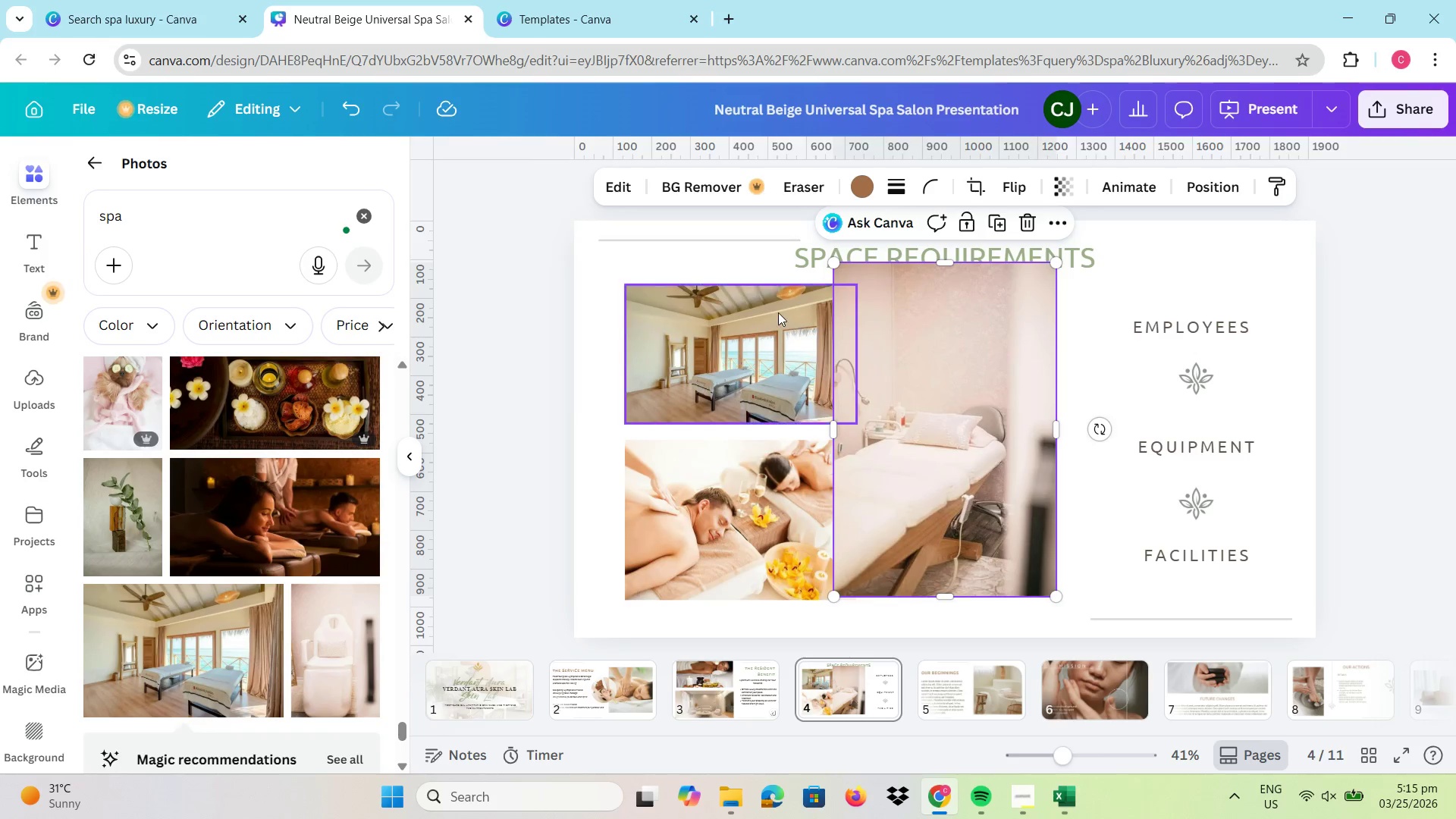 
left_click([907, 309])
 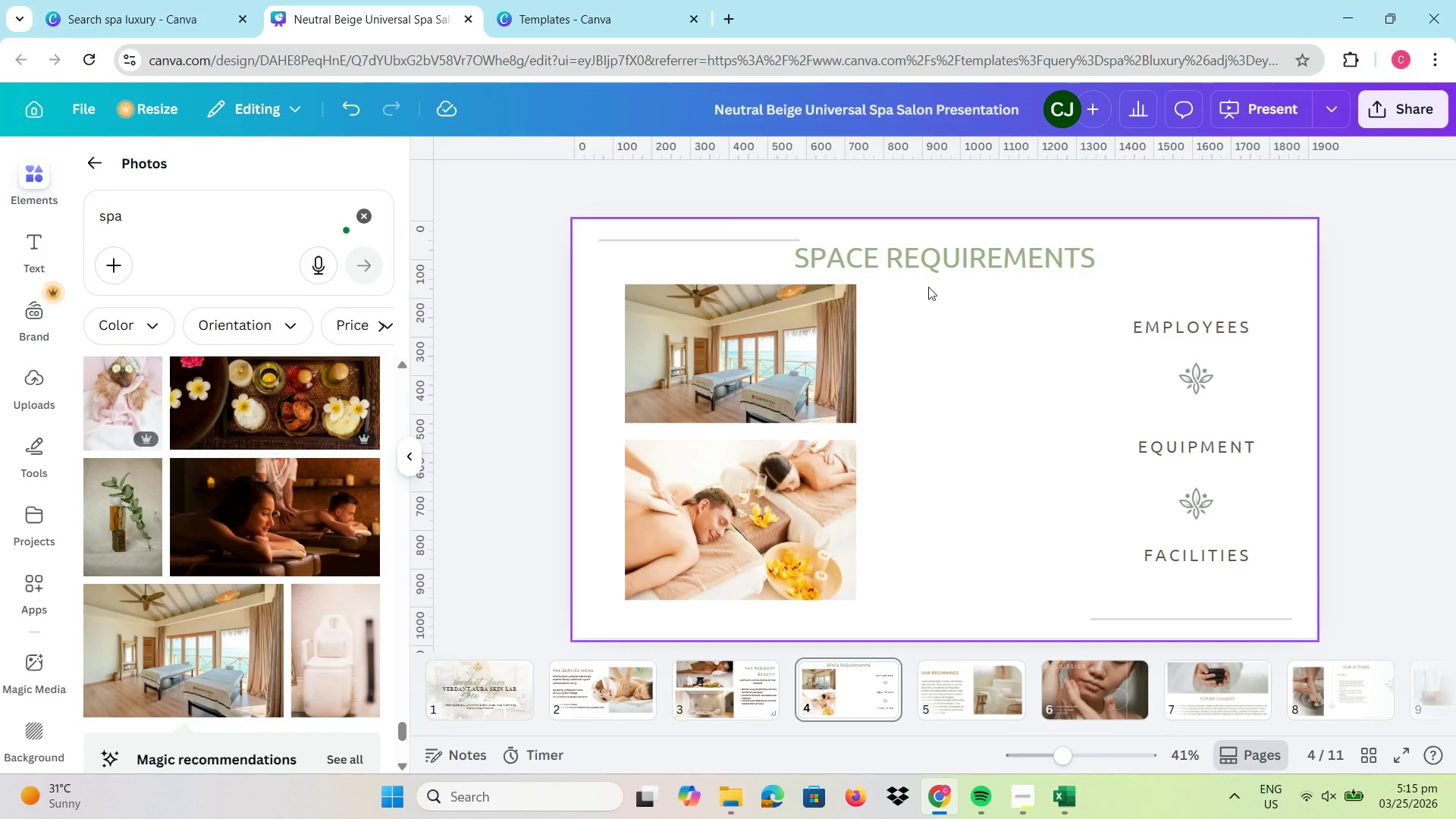 
scroll: coordinate [269, 575], scroll_direction: down, amount: 13.0
 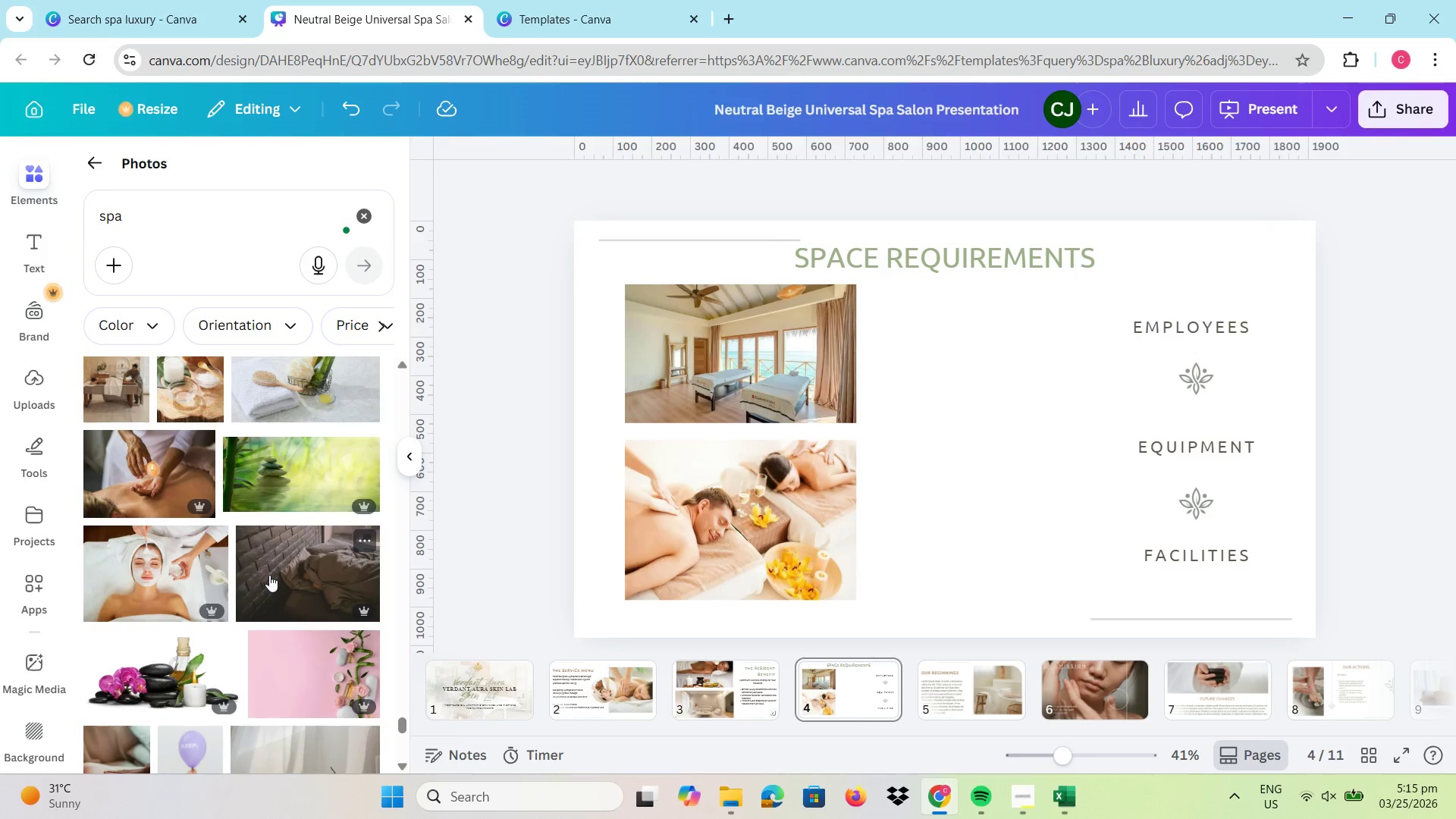 
scroll: coordinate [261, 545], scroll_direction: down, amount: 18.0
 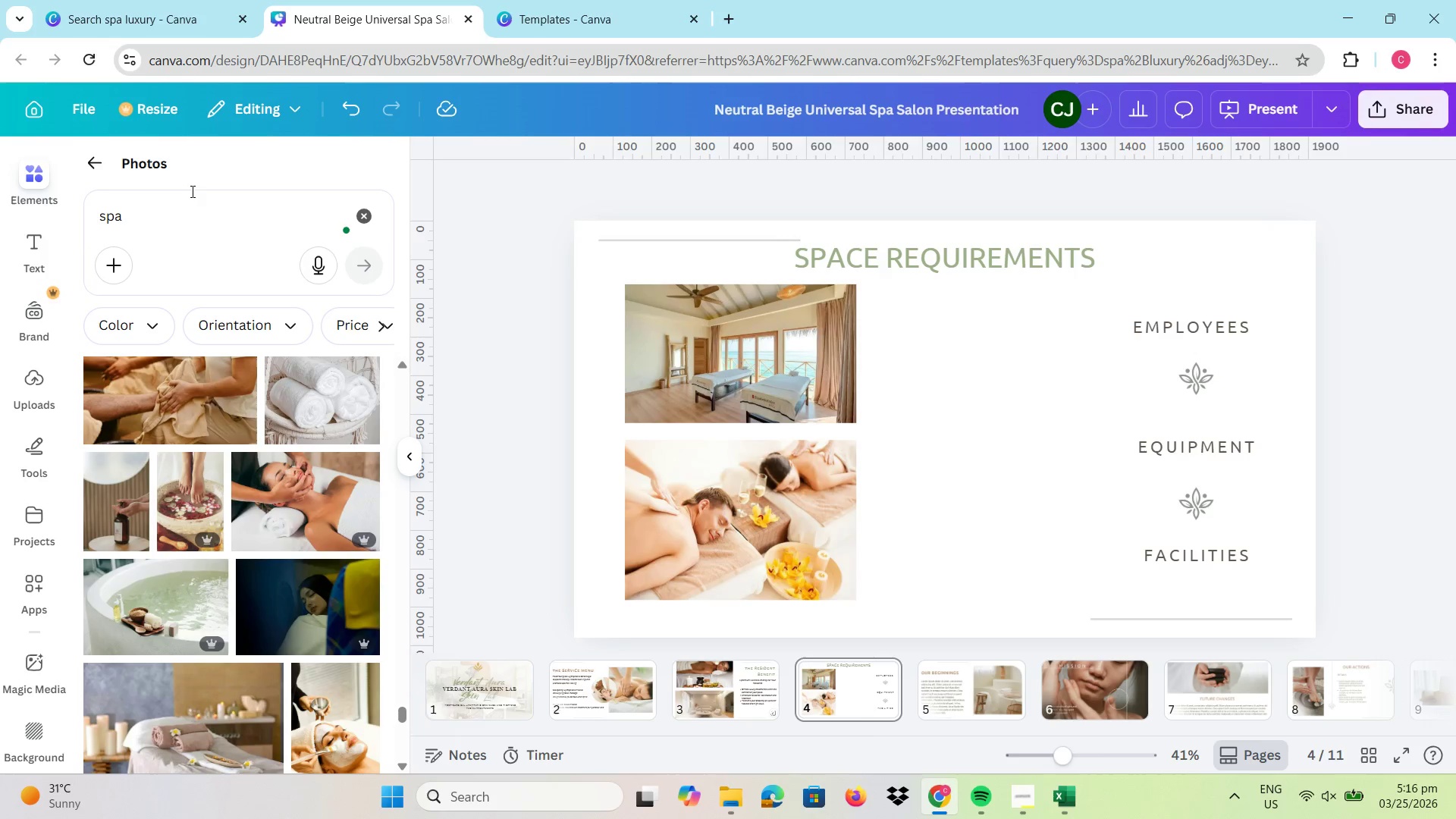 
left_click([179, 206])
 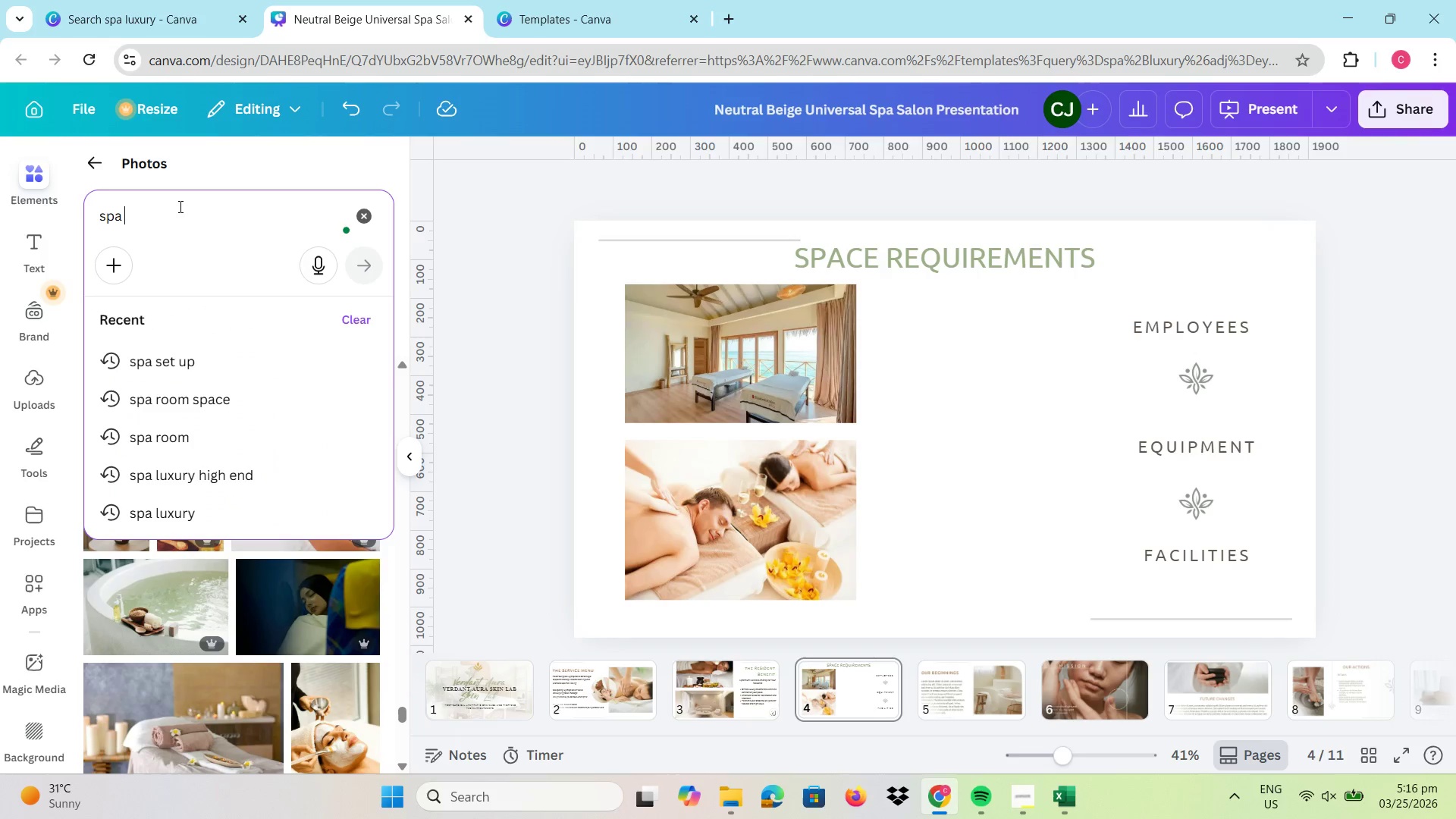 
type(in gym)
 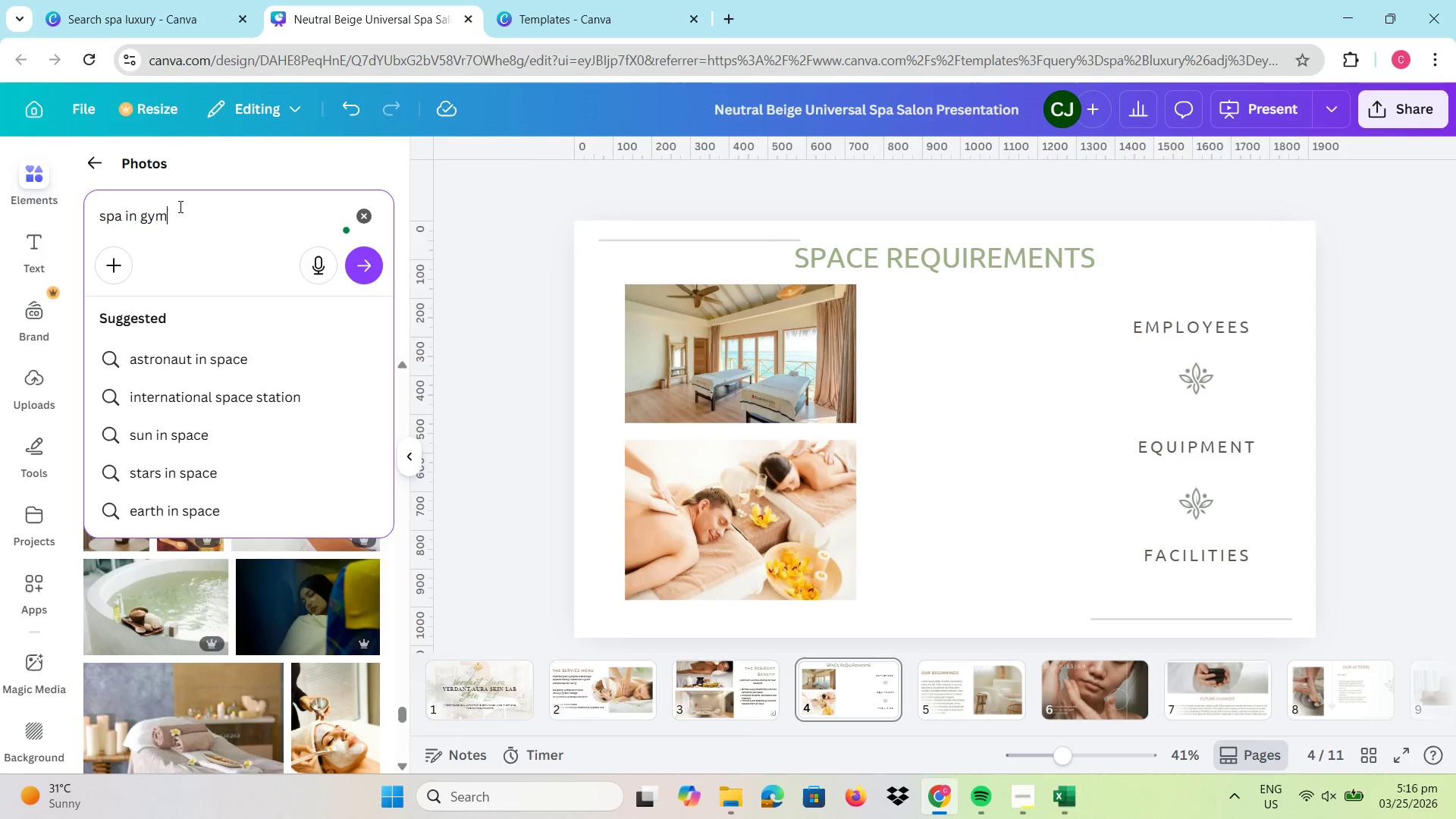 
key(Enter)
 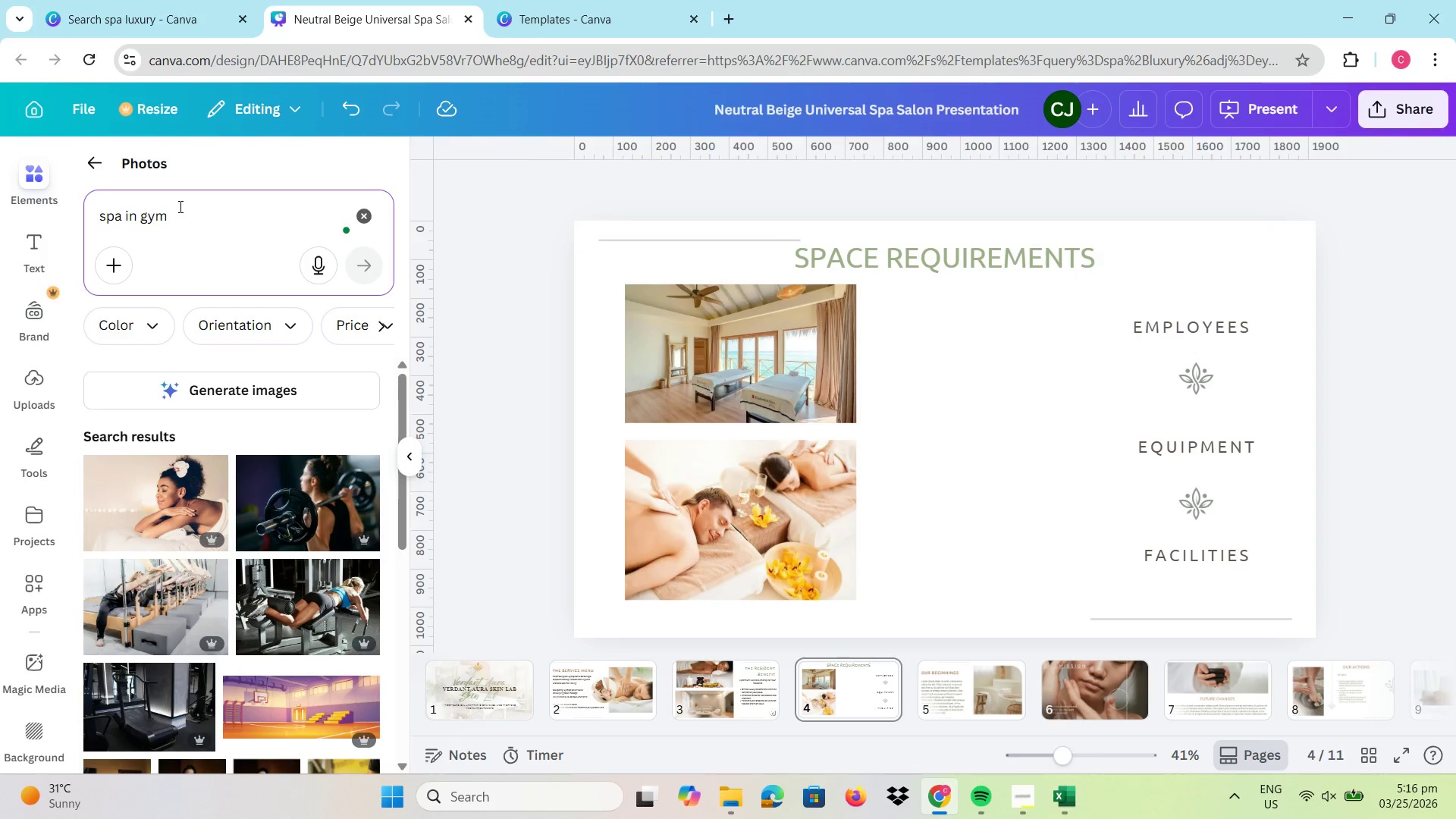 
scroll: coordinate [255, 417], scroll_direction: down, amount: 11.0
 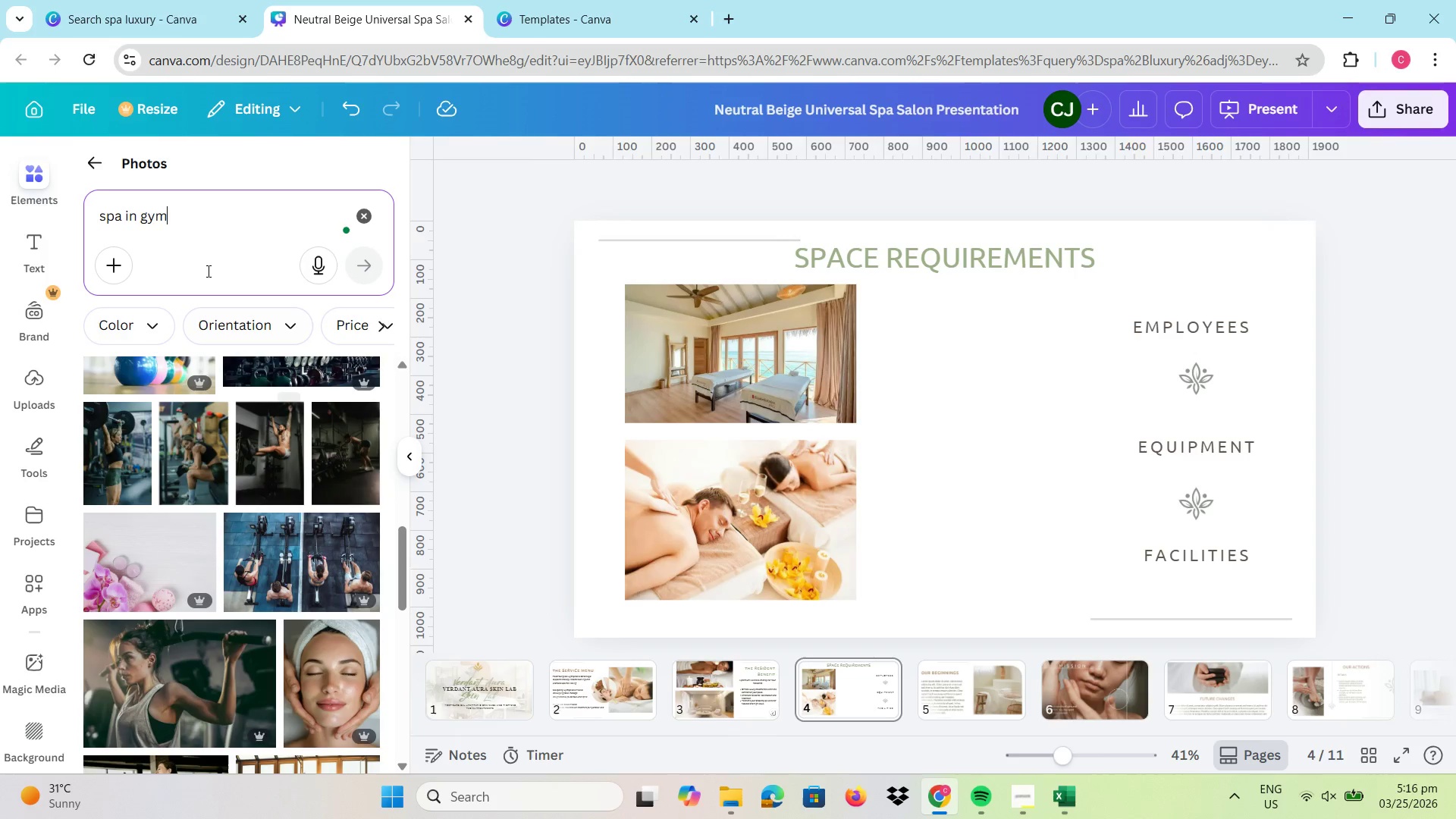 
left_click_drag(start_coordinate=[195, 227], to_coordinate=[125, 221])
 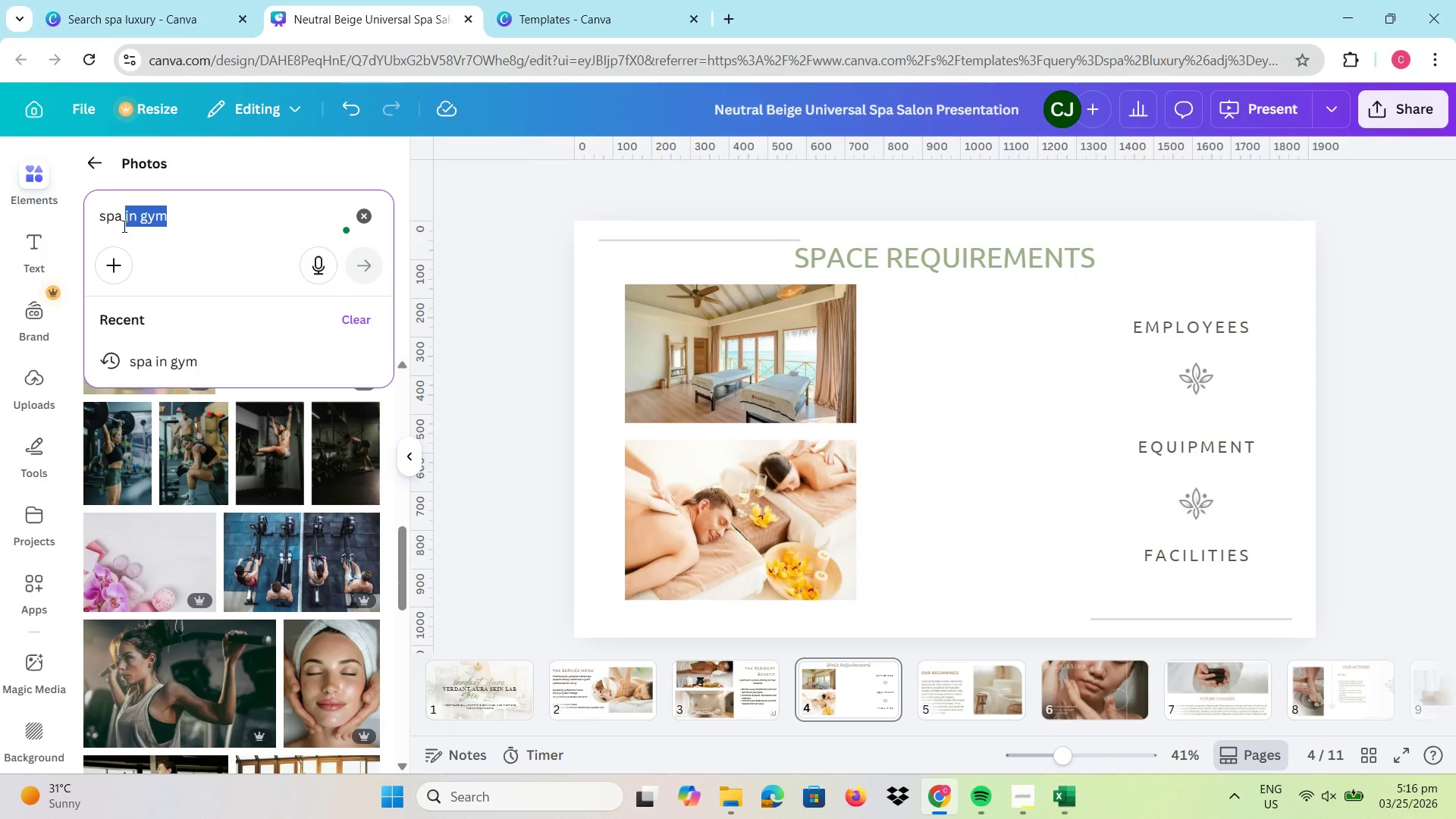 
key(Backspace)